 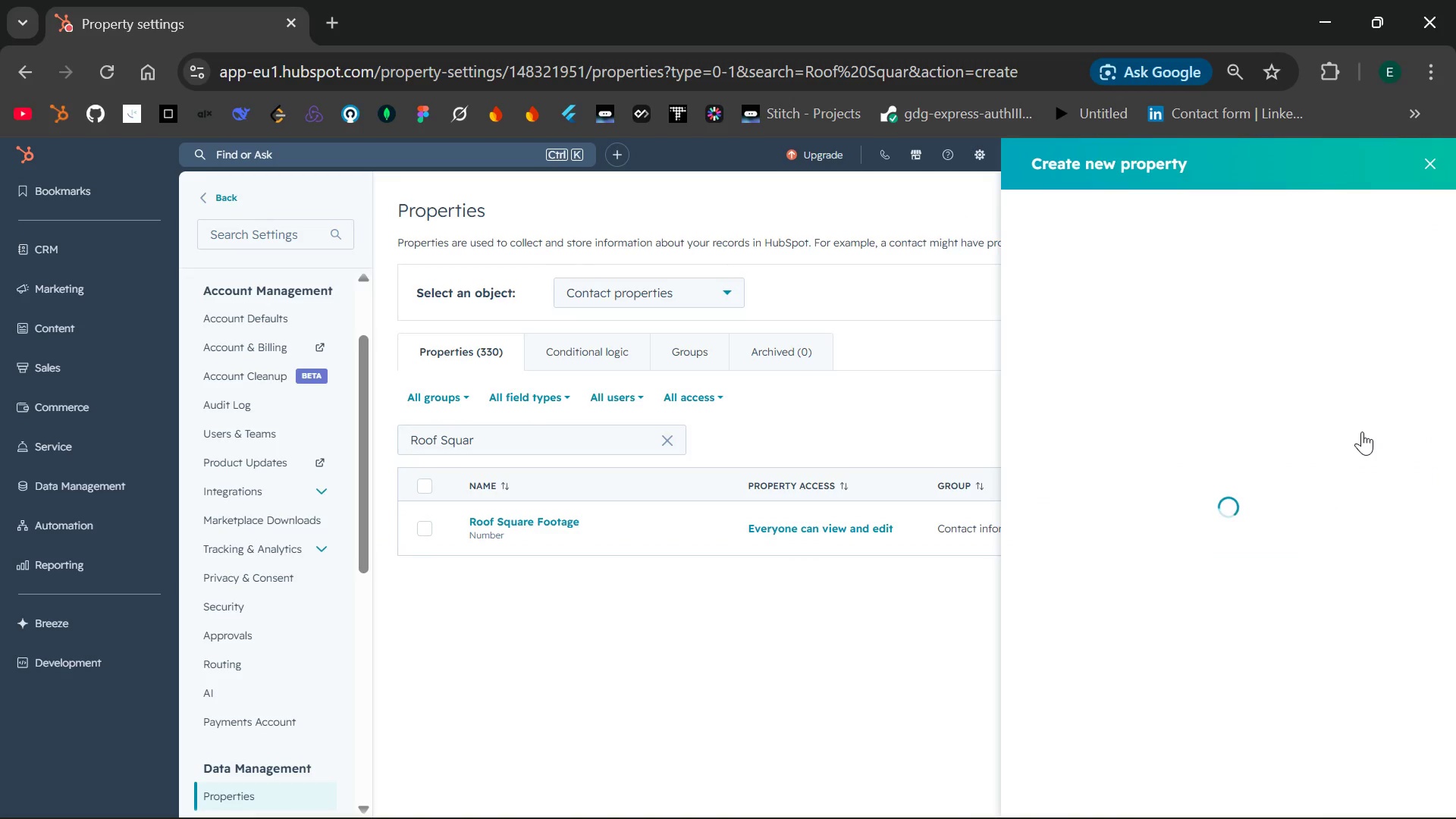 
left_click([1134, 290])
 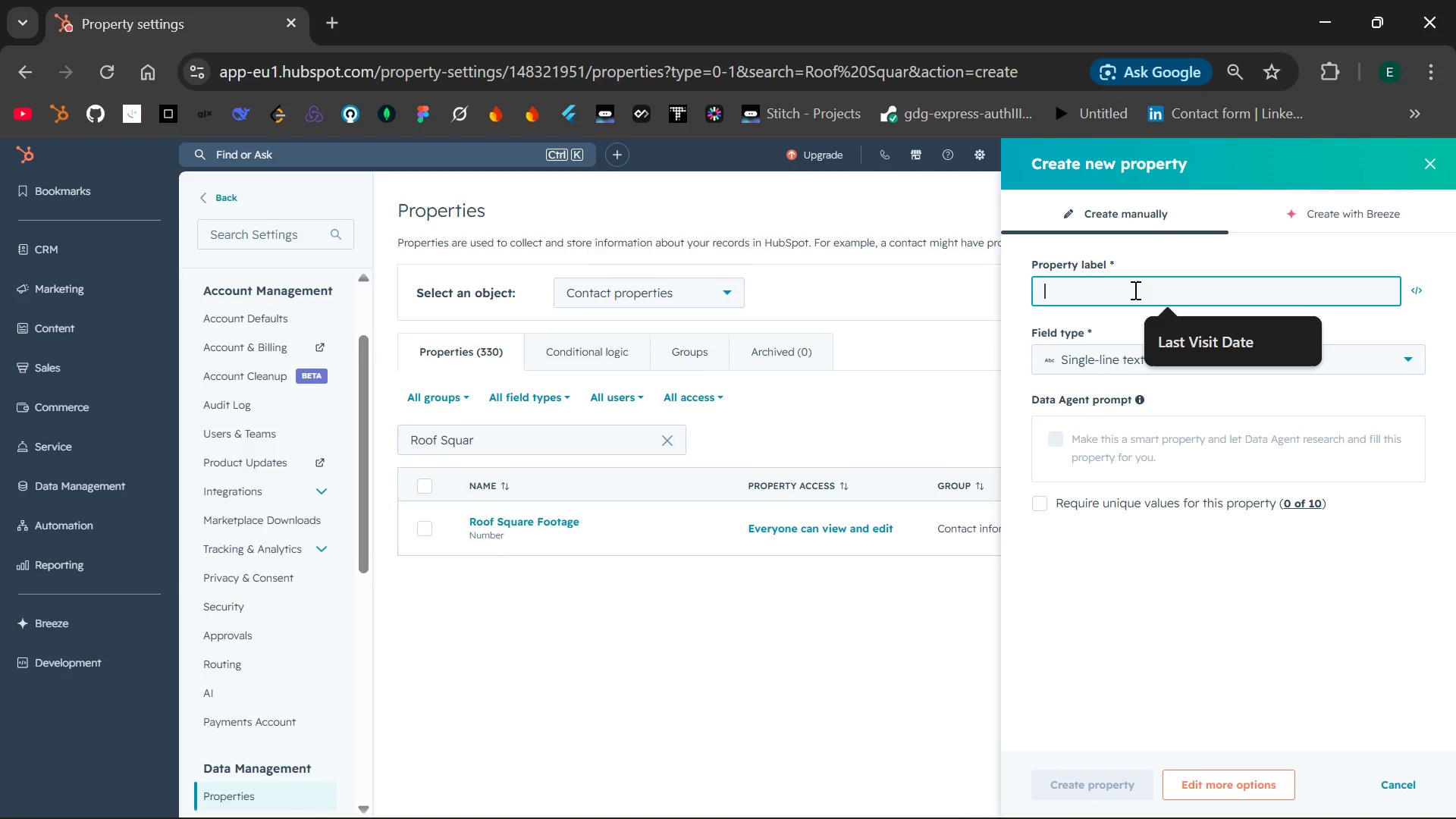 
type(Buiding )
key(Backspace)
key(Backspace)
key(Backspace)
key(Backspace)
key(Backspace)
type(l)
key(Backspace)
key(Backspace)
key(Backspace)
type(uilding )
 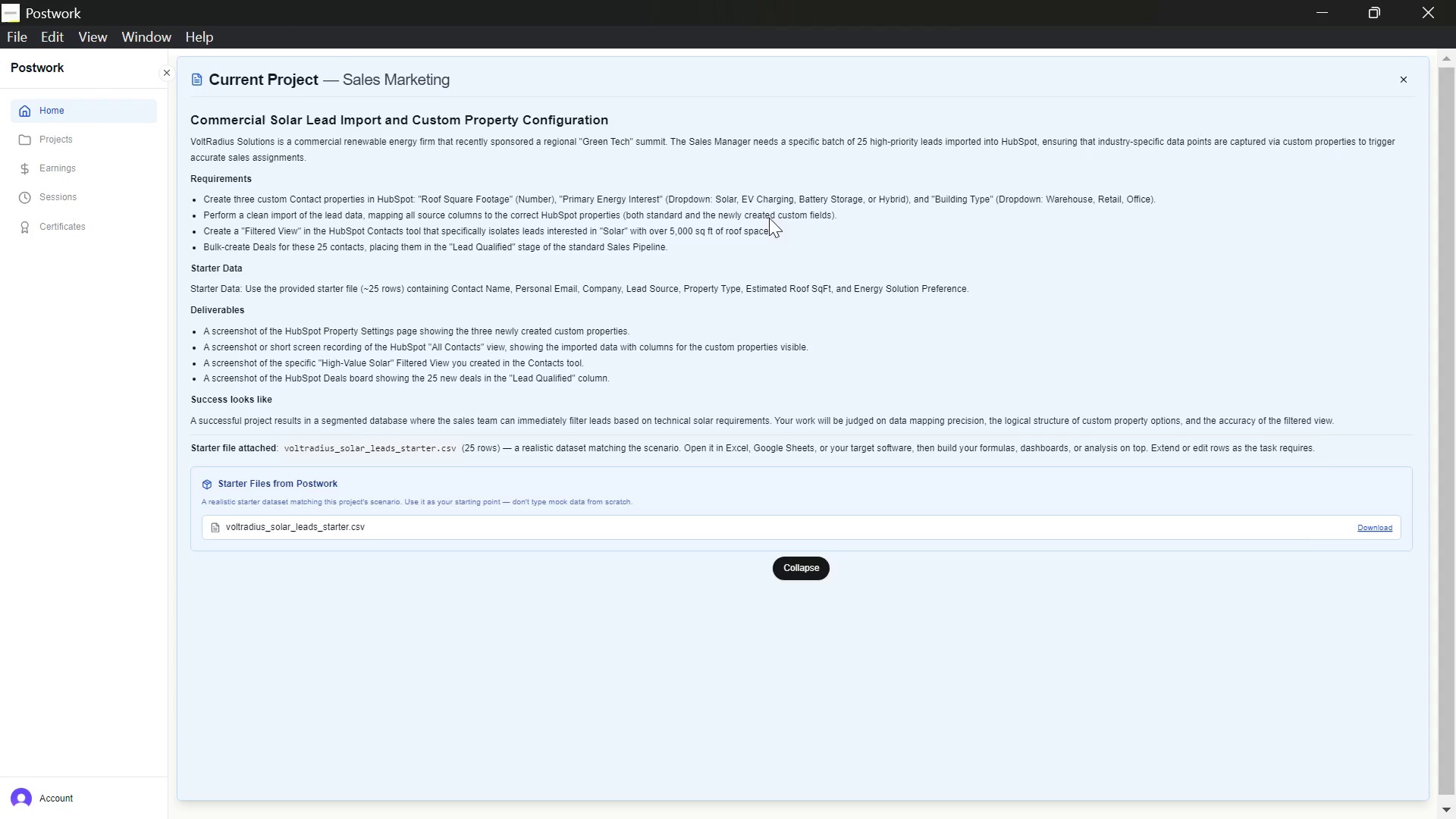 
wait(11.81)
 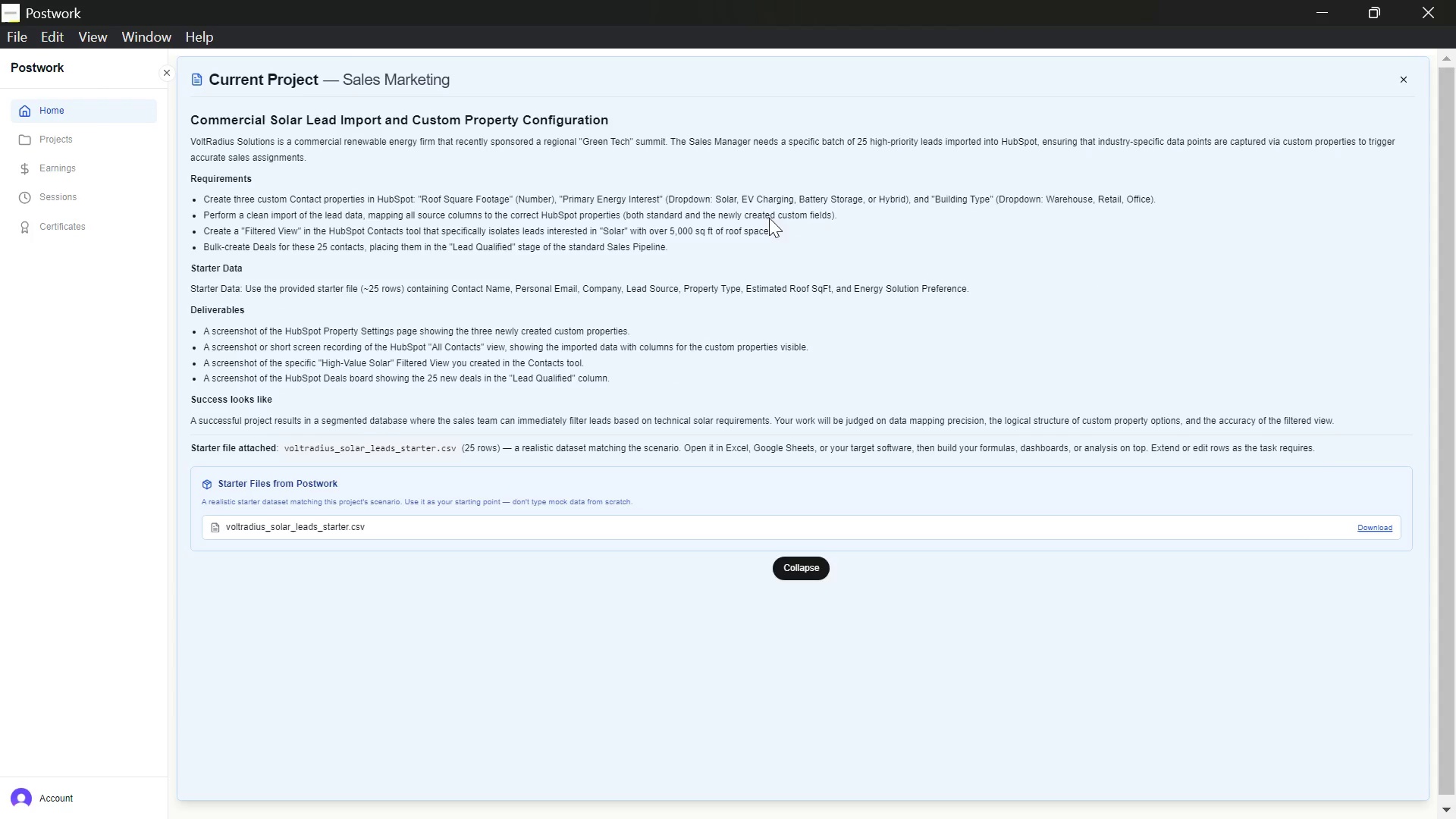 
type( Type)
 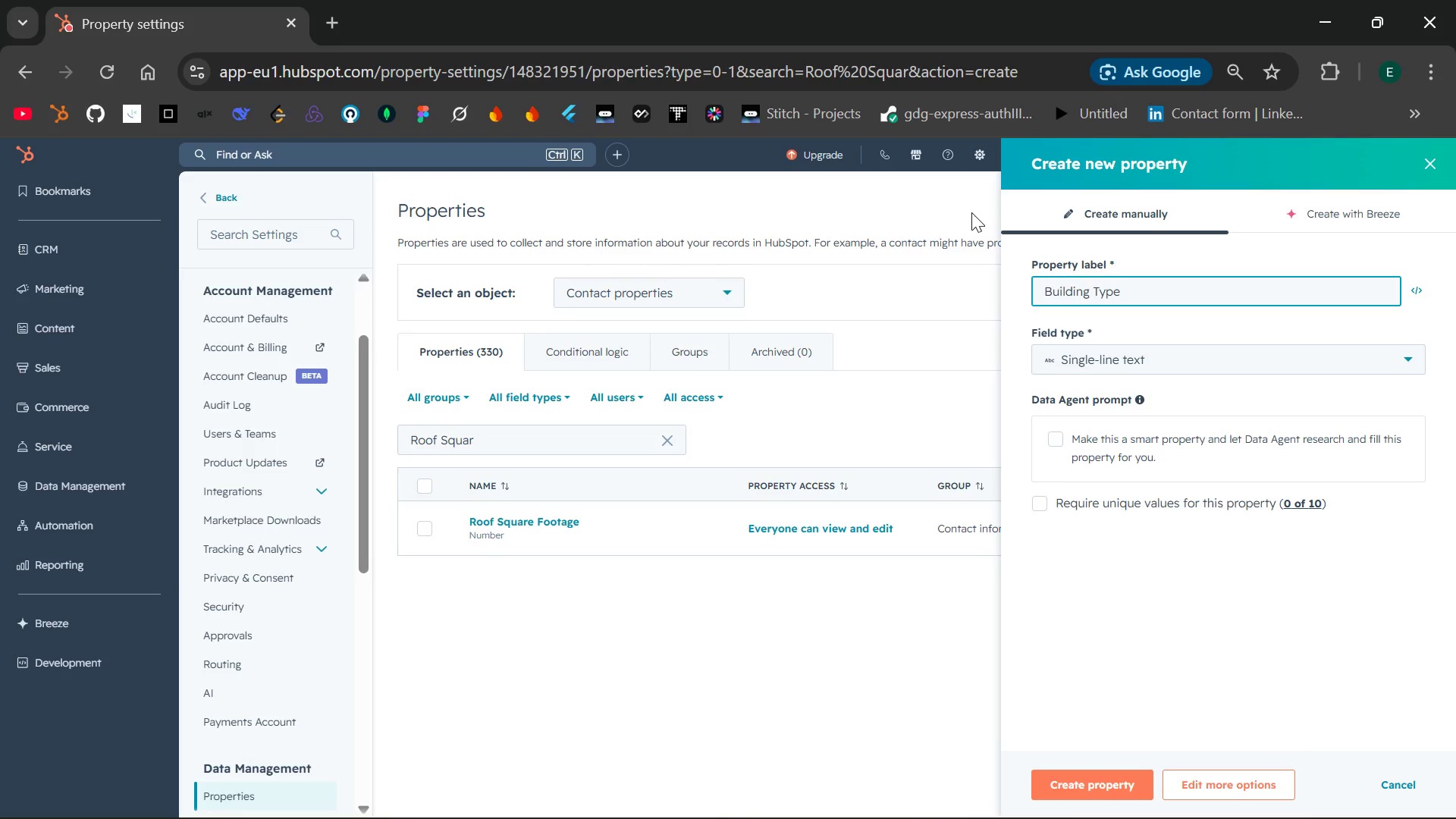 
wait(62.78)
 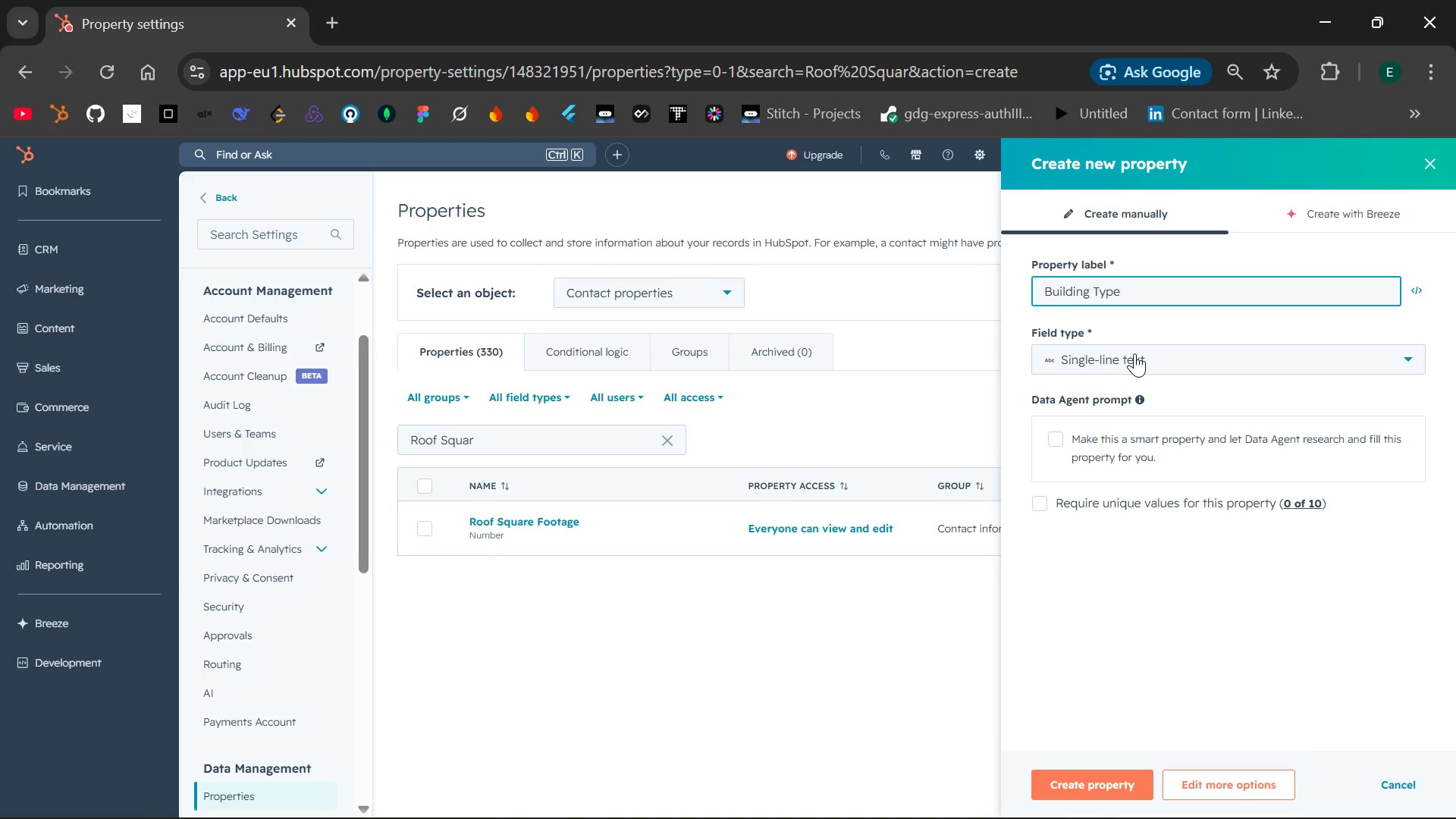 
left_click([1167, 358])
 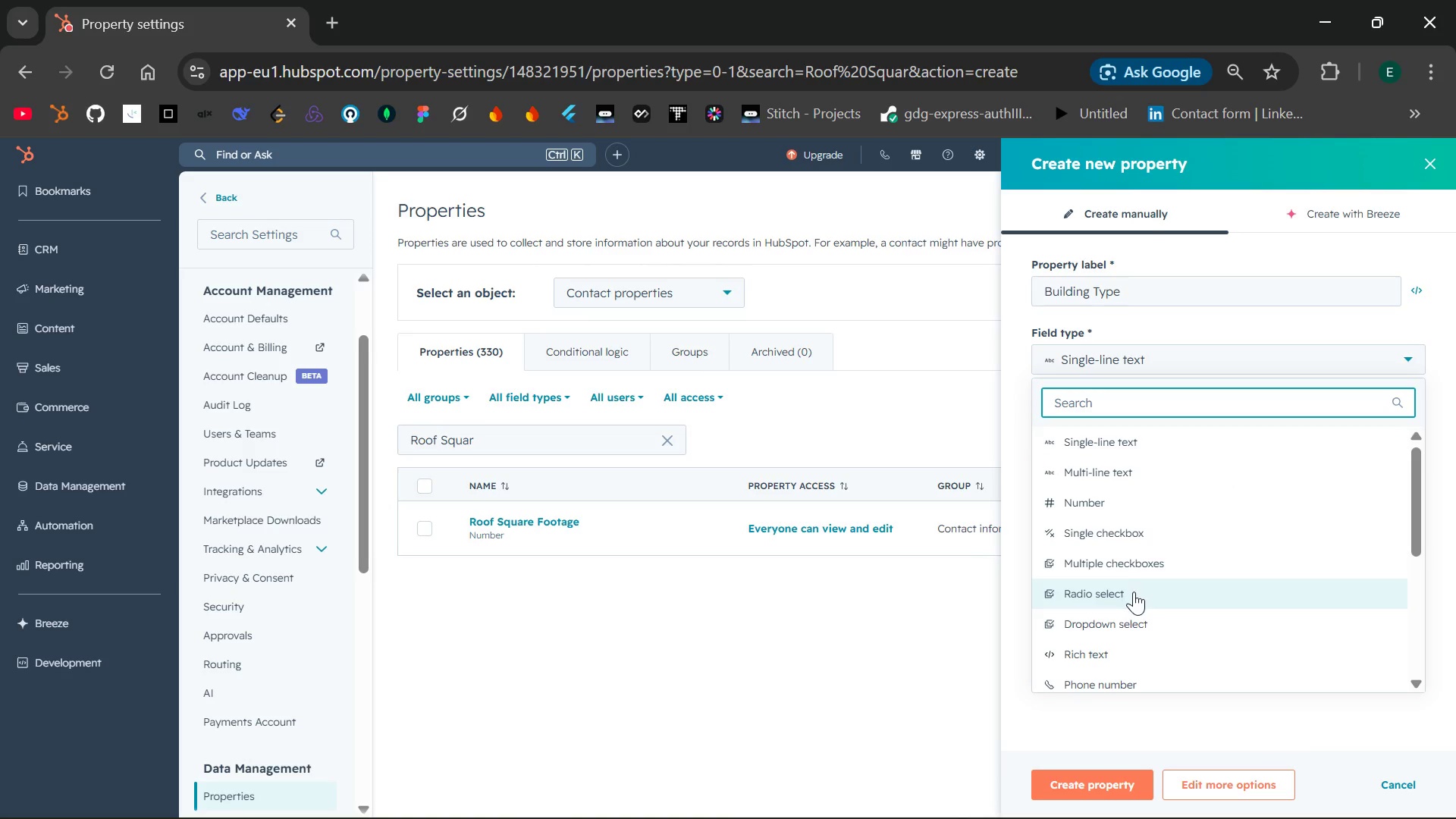 
wait(5.83)
 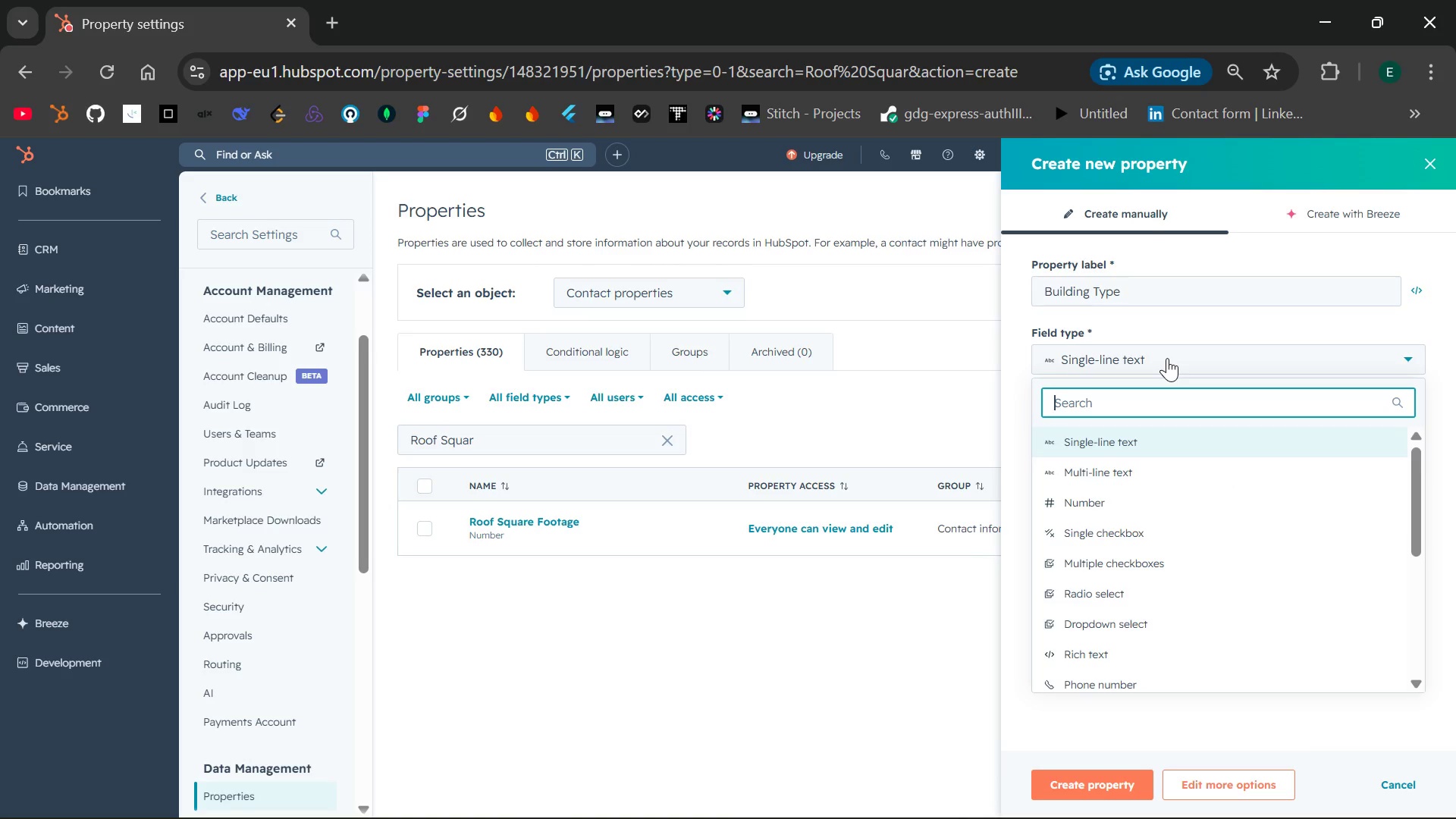 
left_click([1132, 615])
 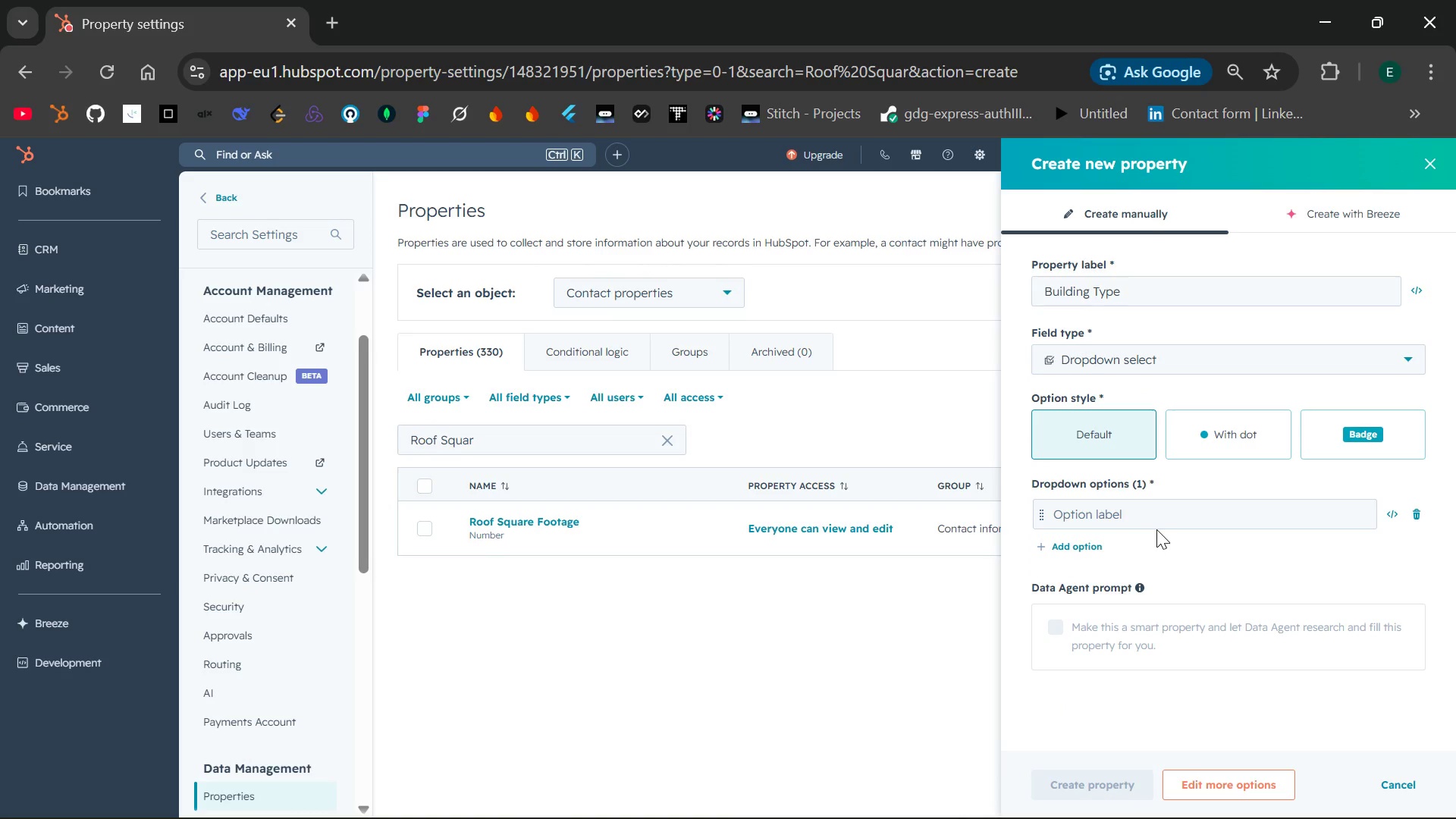 
wait(9.16)
 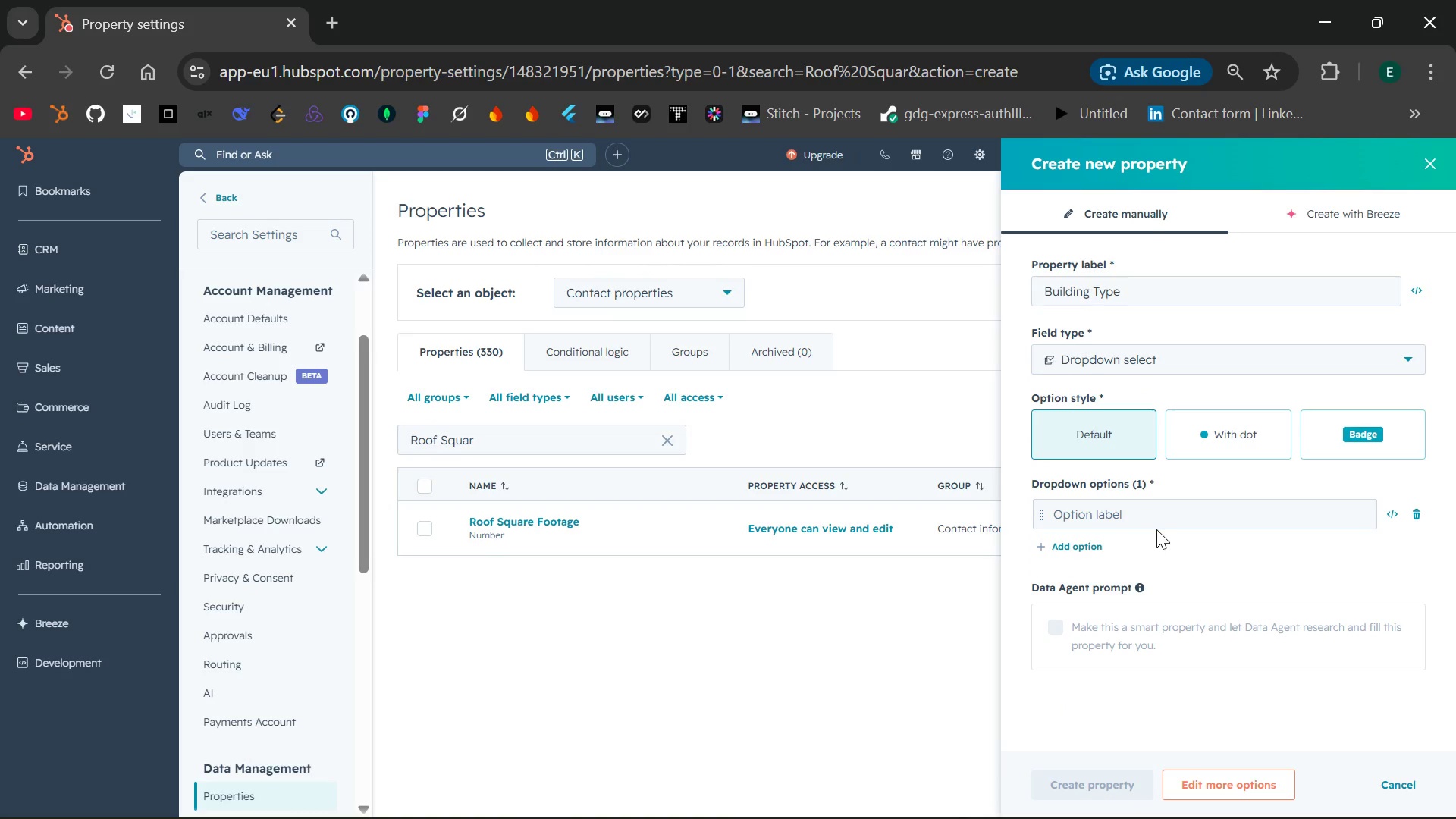 
left_click([1170, 519])
 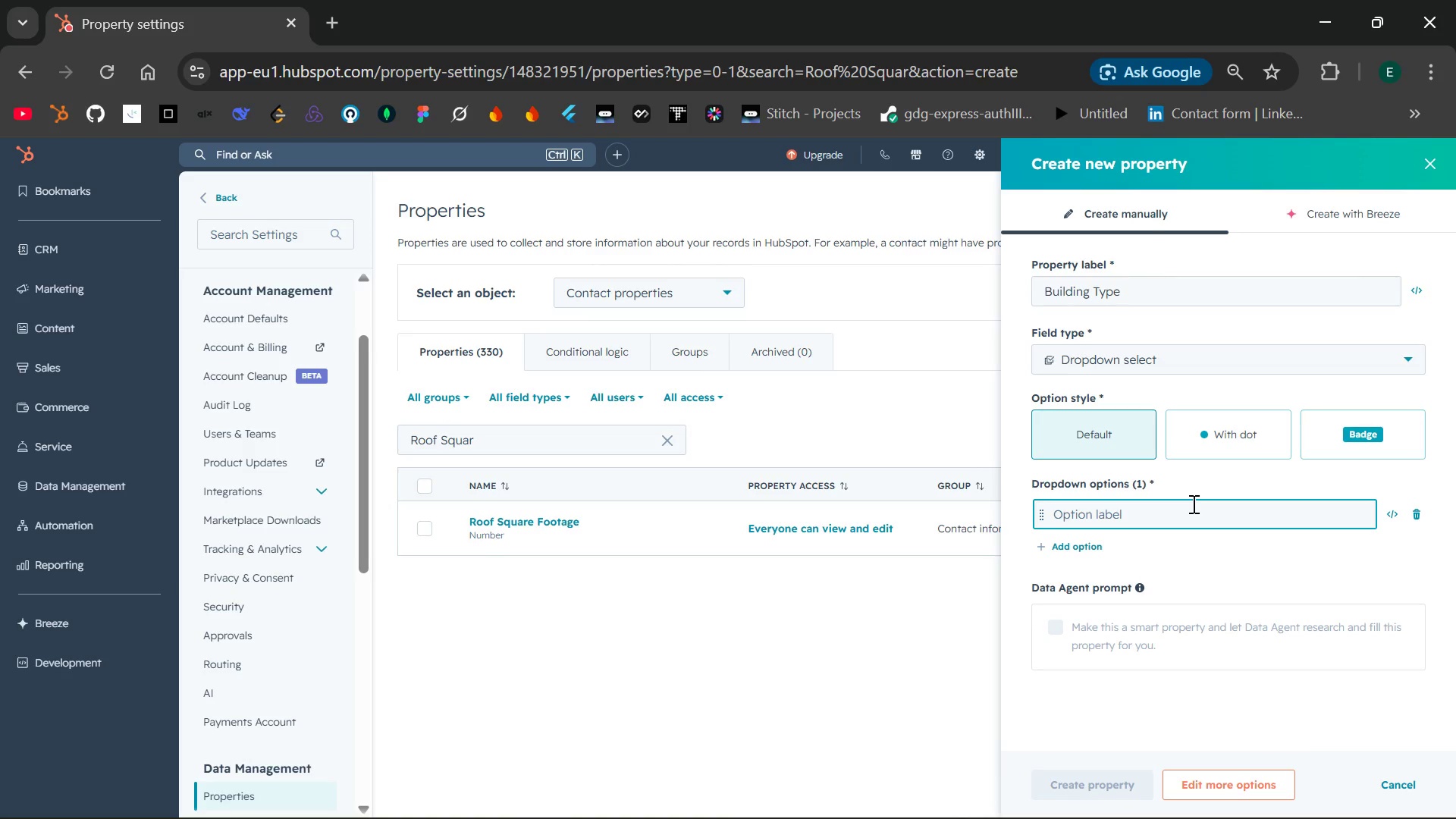 
wait(46.94)
 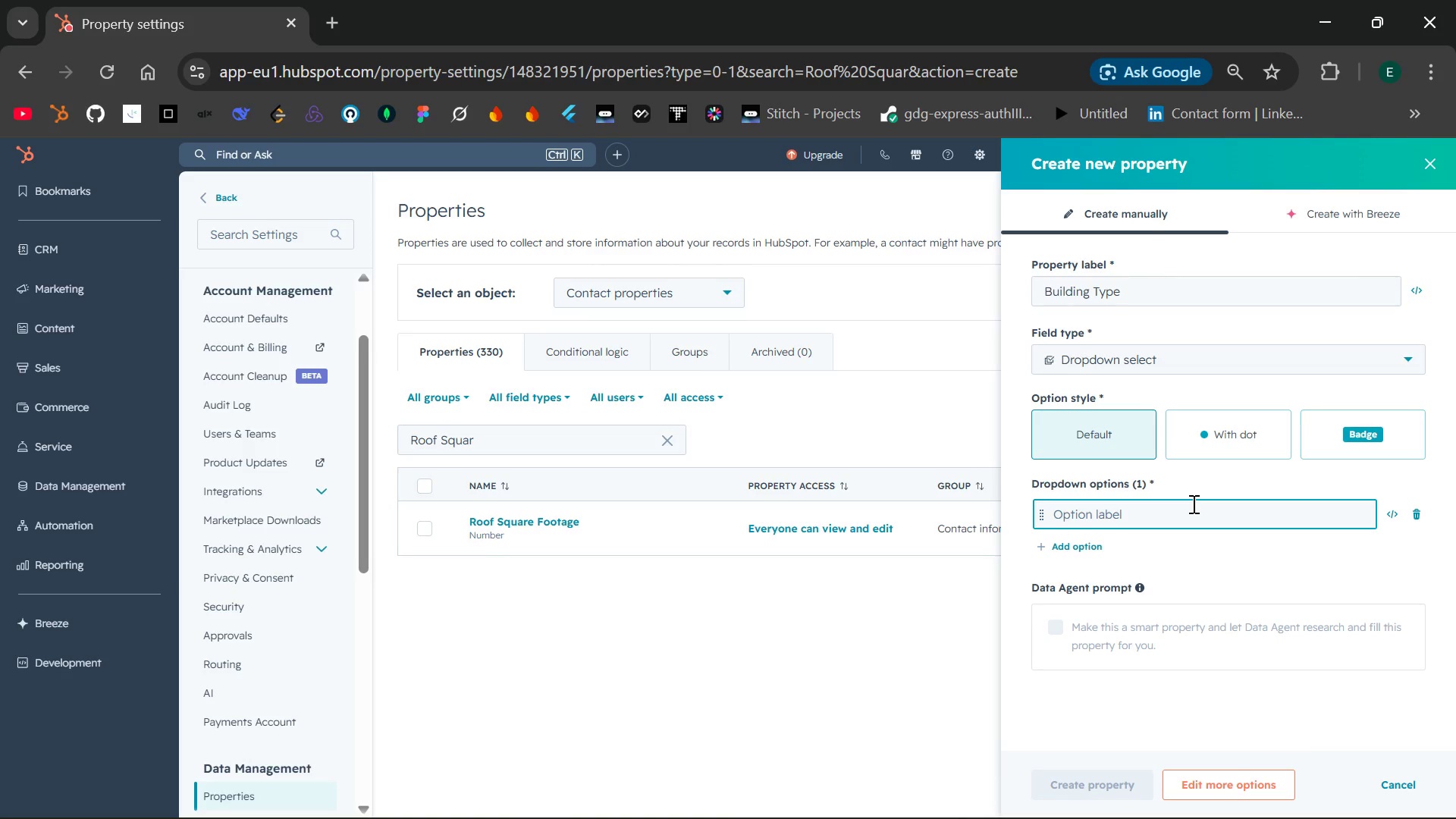 
scroll: coordinate [1026, 523], scroll_direction: up, amount: 8.0
 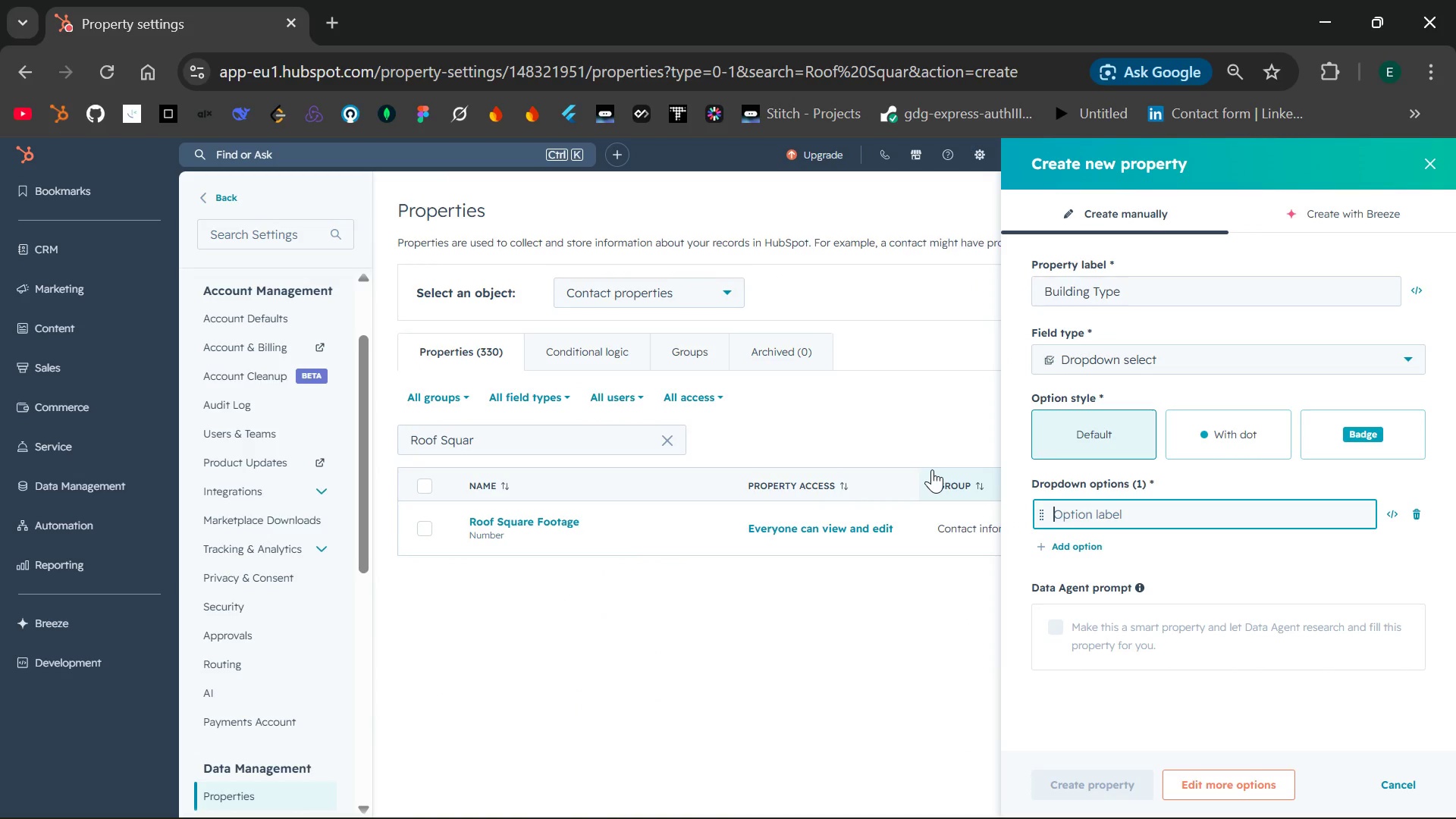 
wait(9.88)
 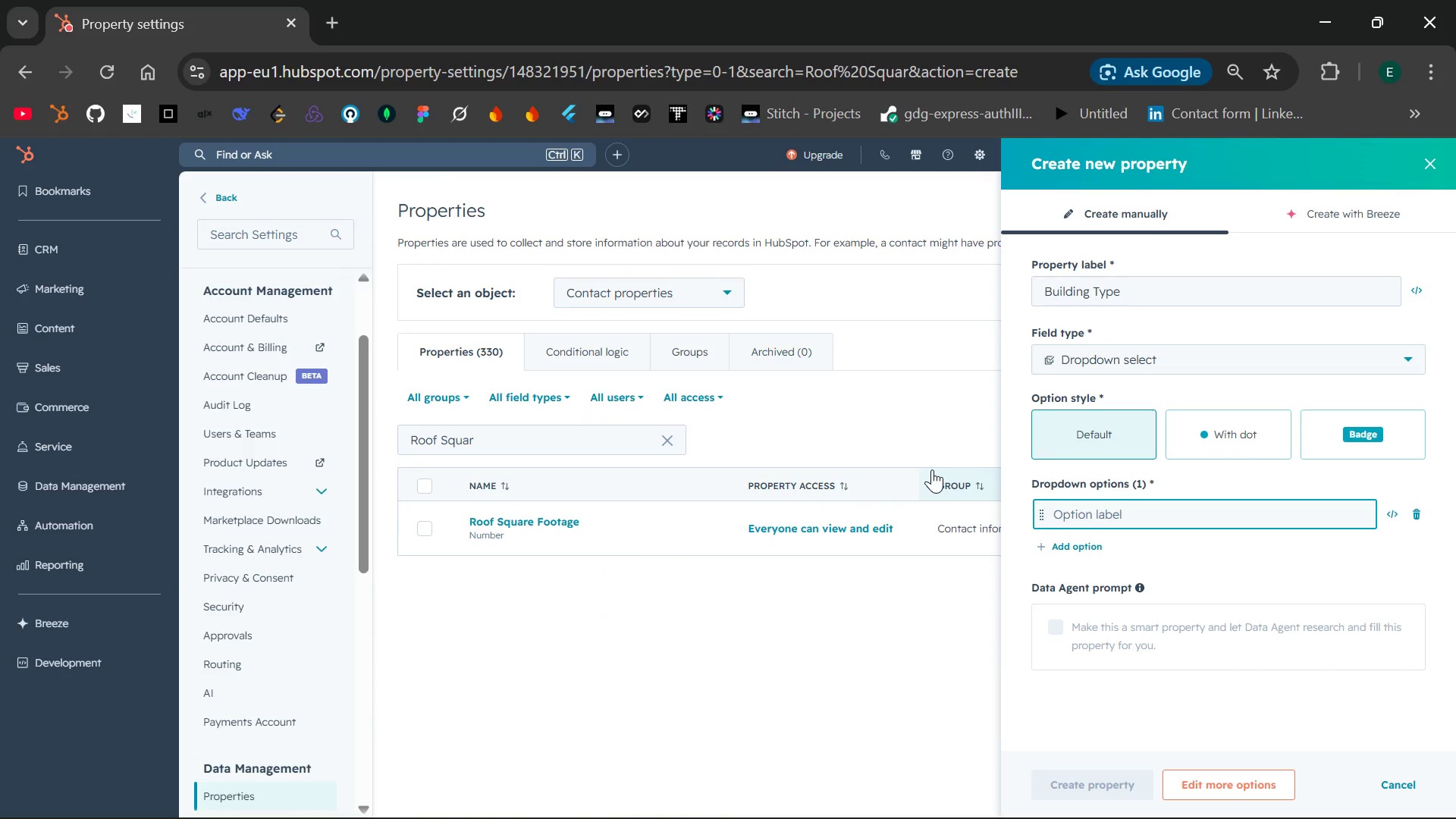 
type(Warehouse)
 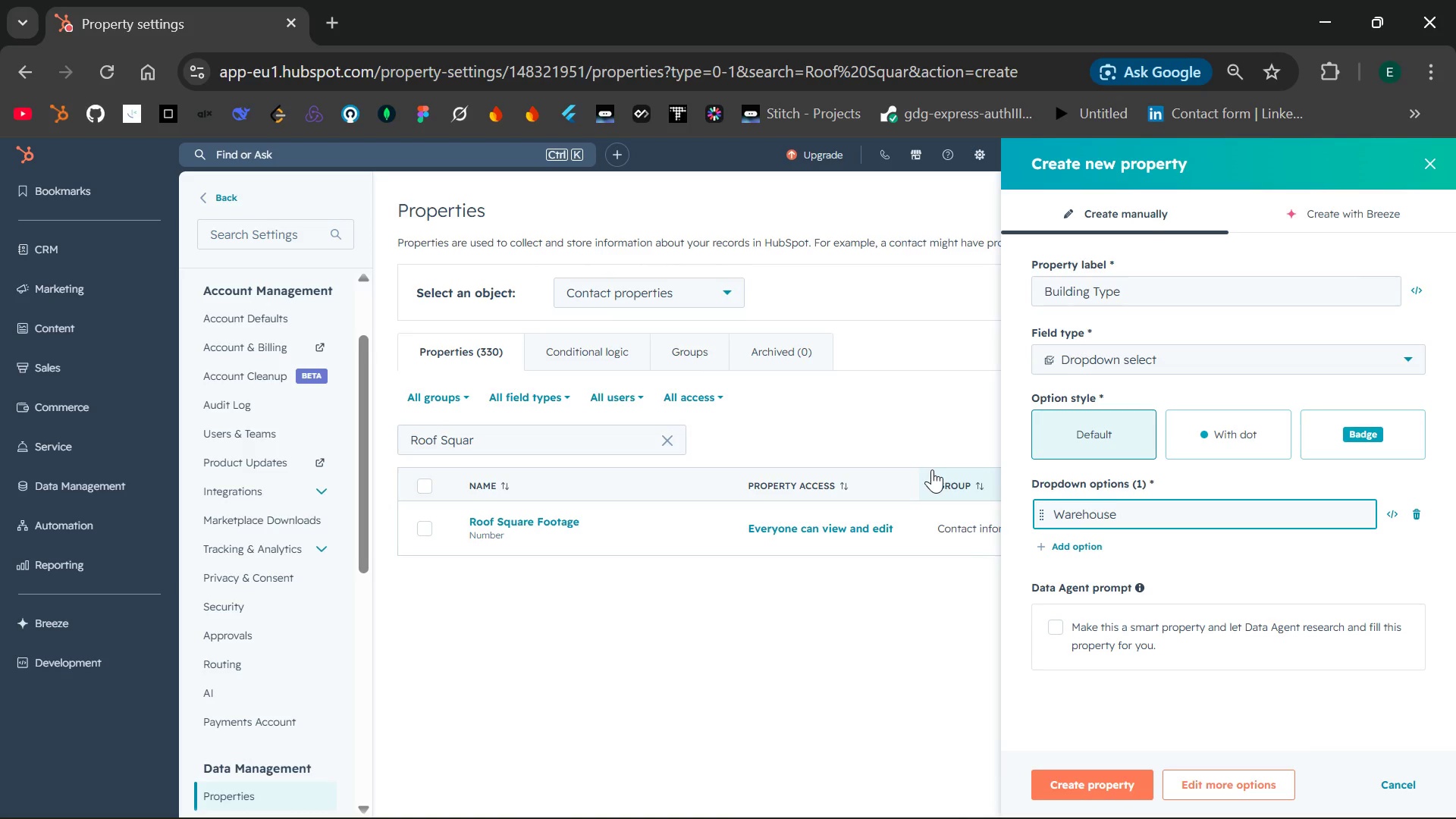 
key(Enter)
 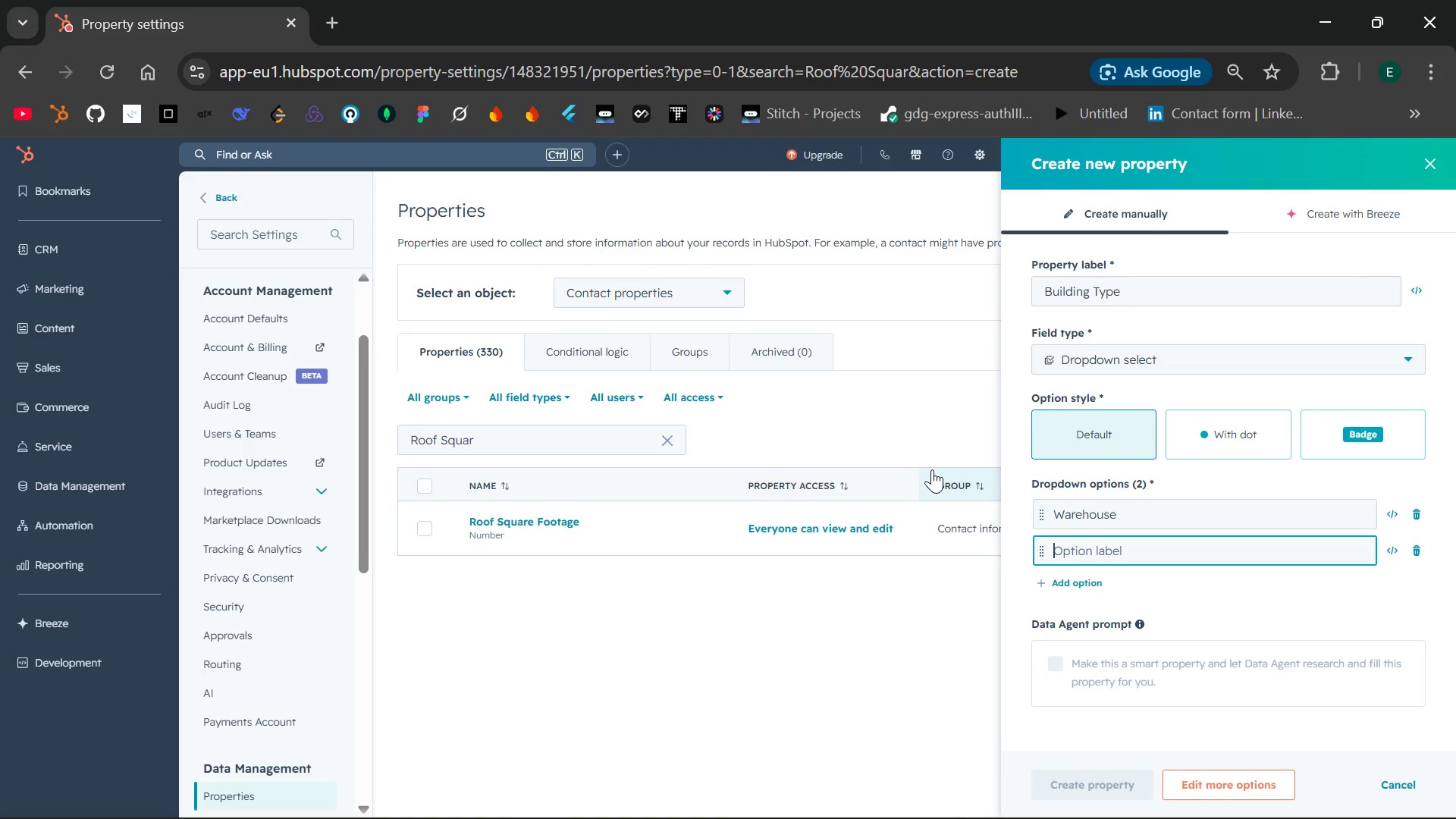 
type(Retail)
 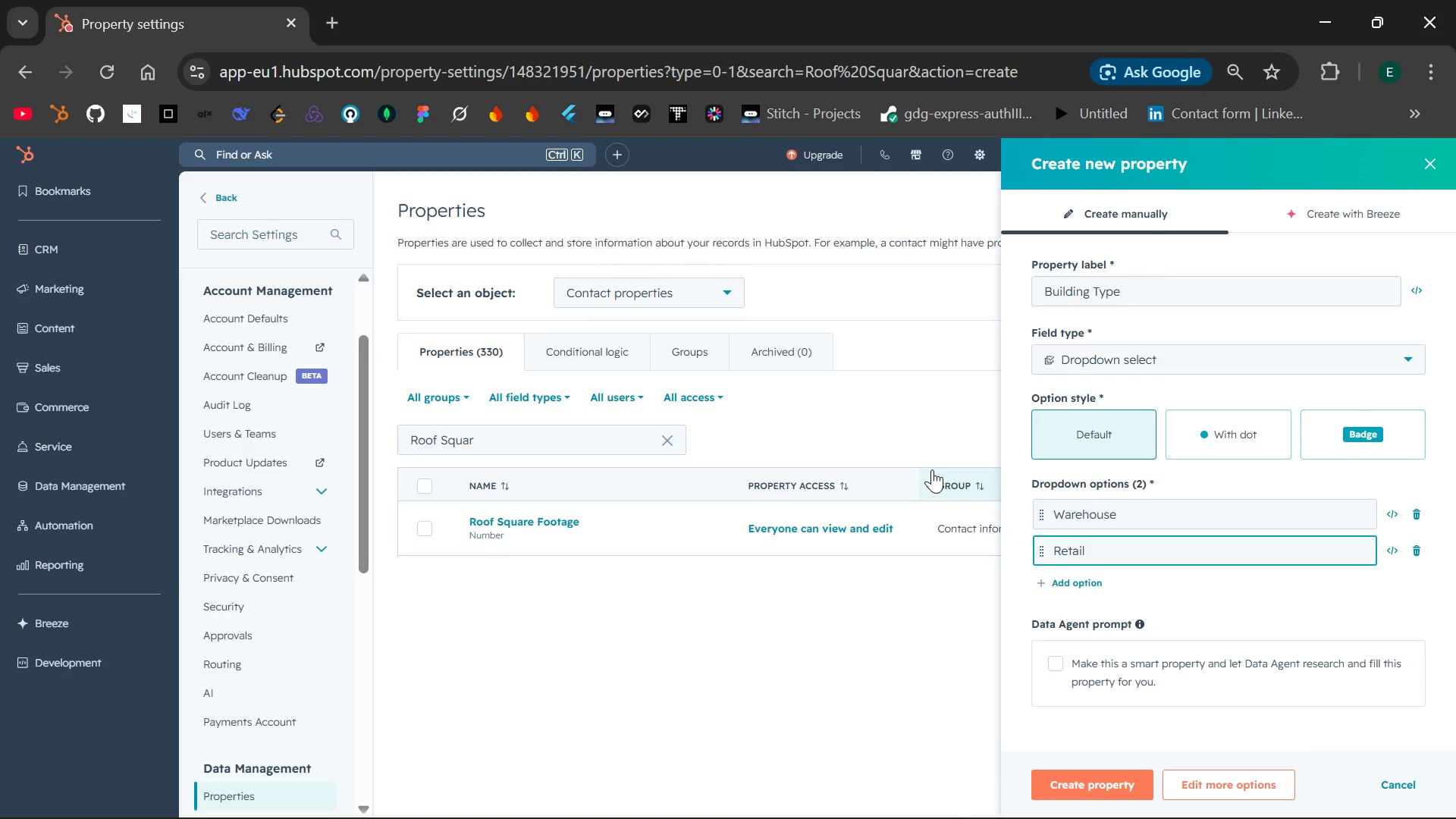 
key(Enter)
 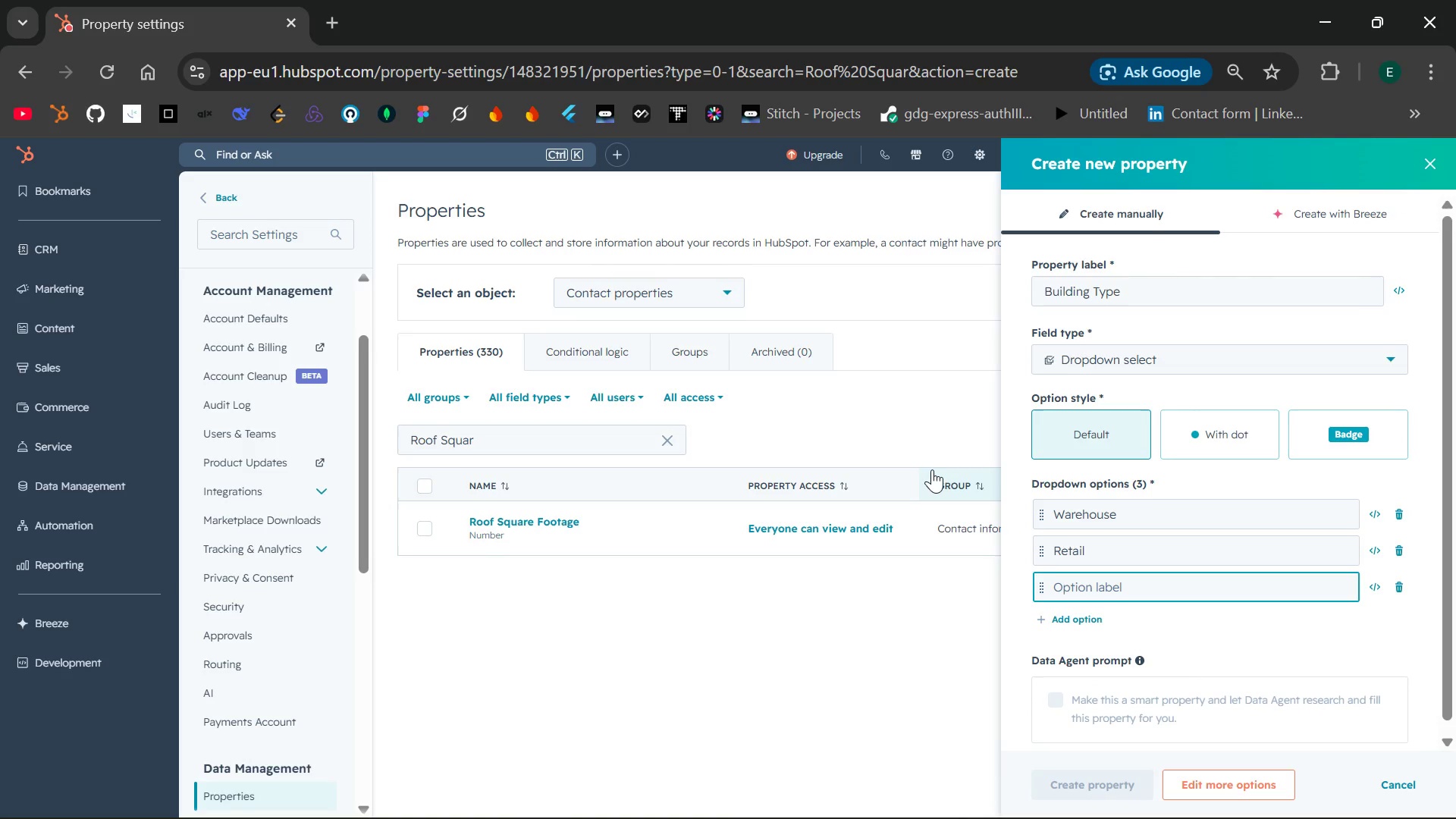 
type(Office )
 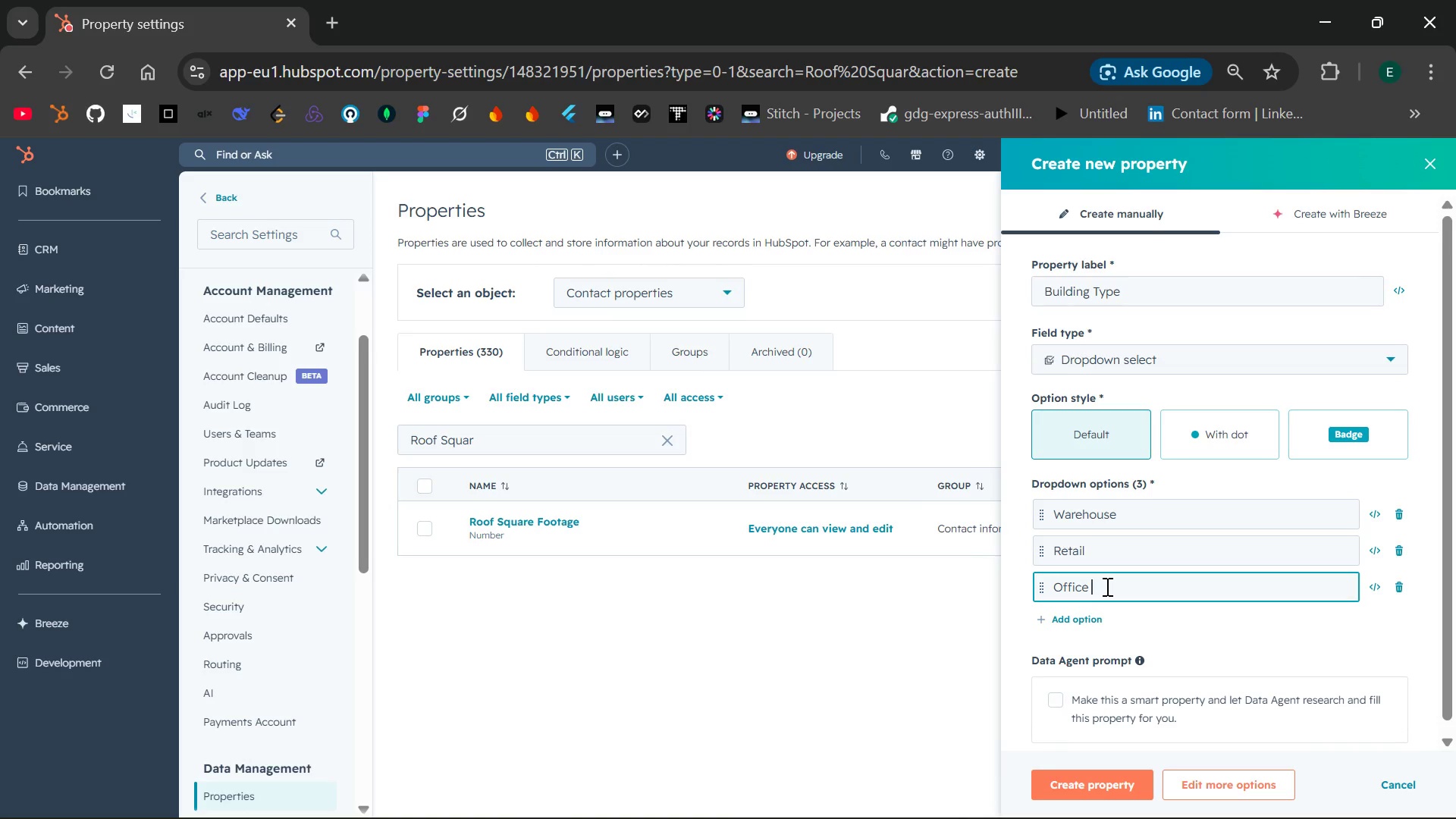 
wait(16.94)
 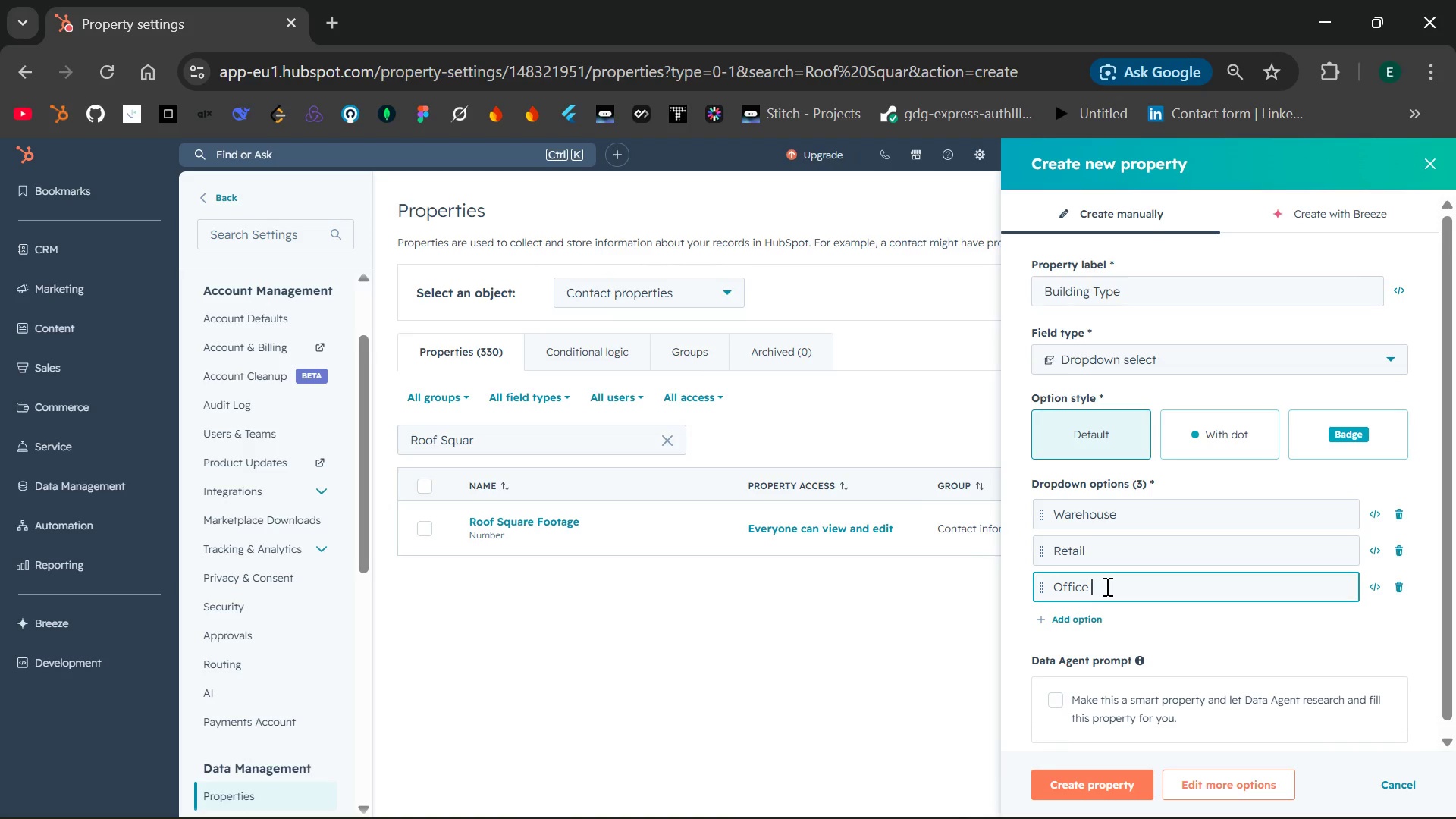 
double_click([753, 287])
 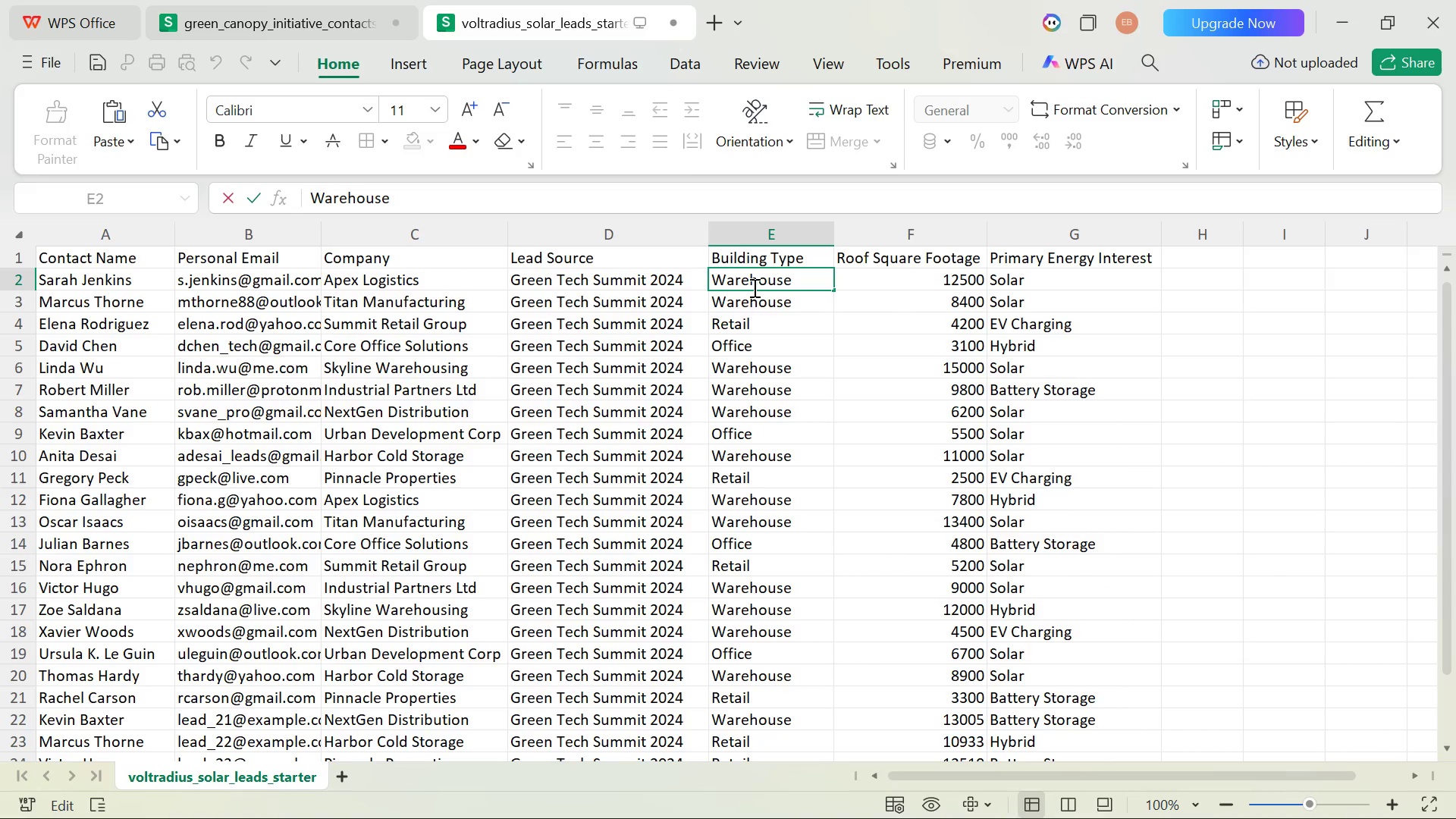 
hold_key(key=ControlLeft, duration=0.45)
 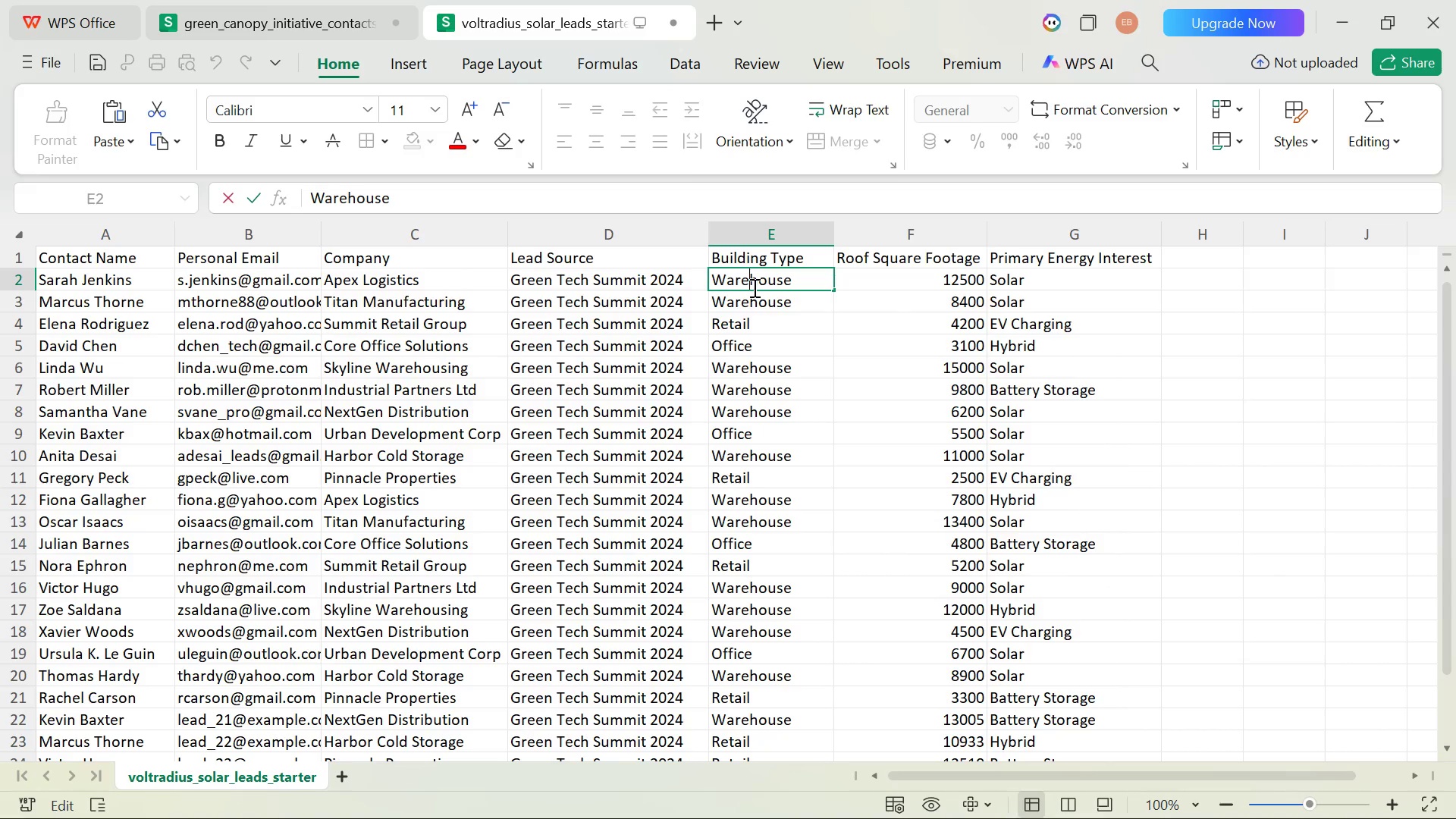 
key(Control+A)
 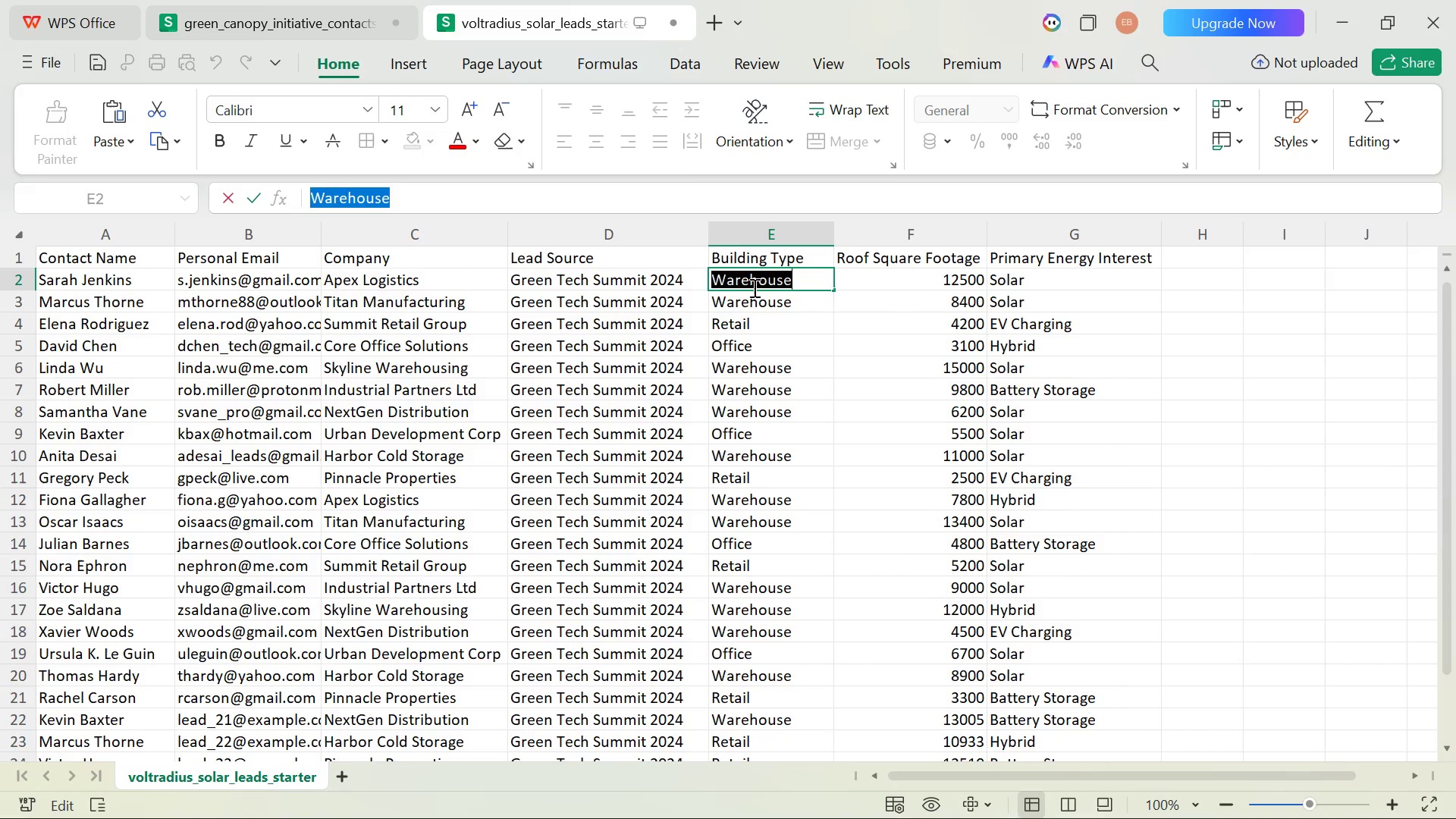 
key(Control+C)
 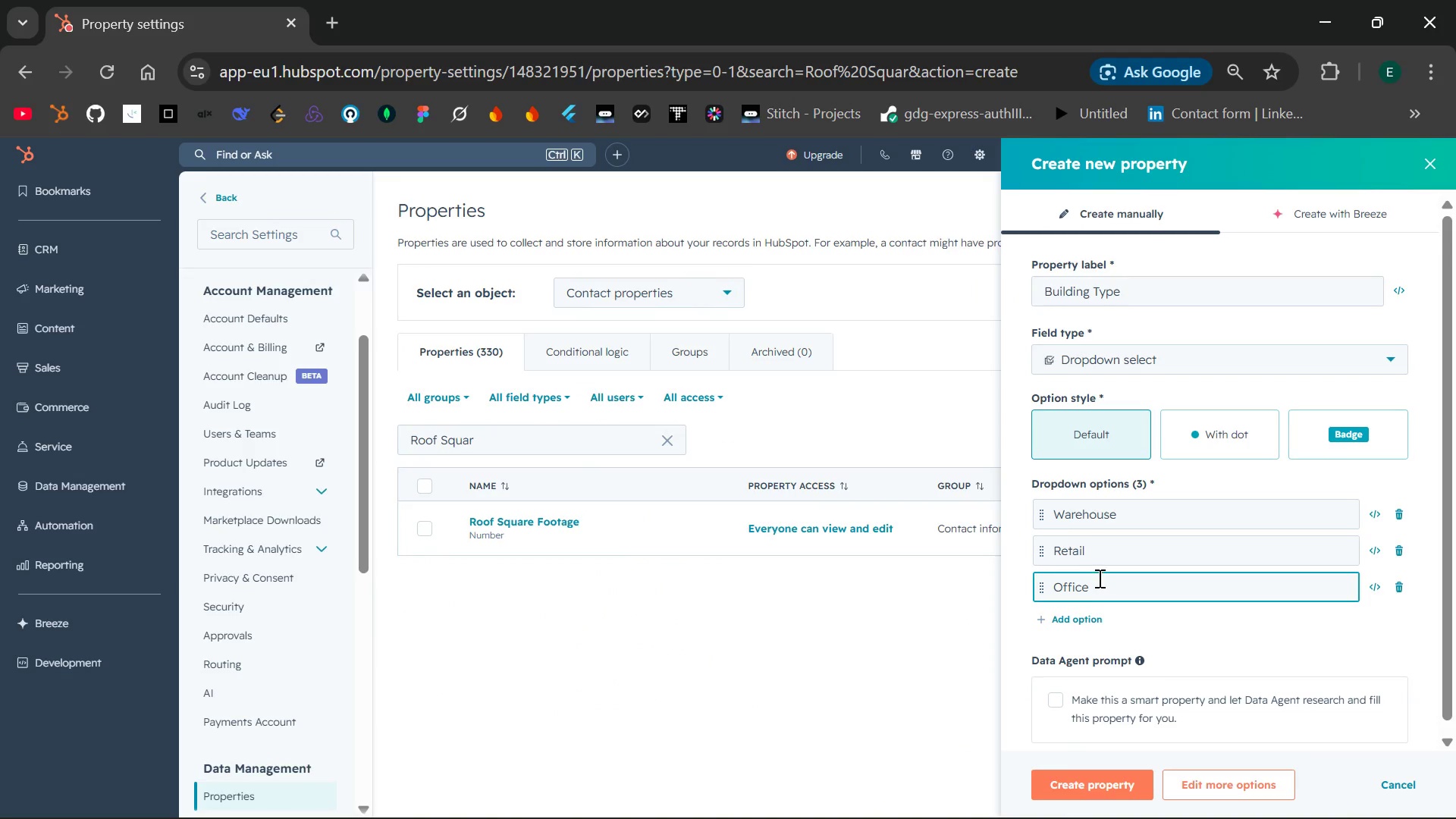 
wait(5.14)
 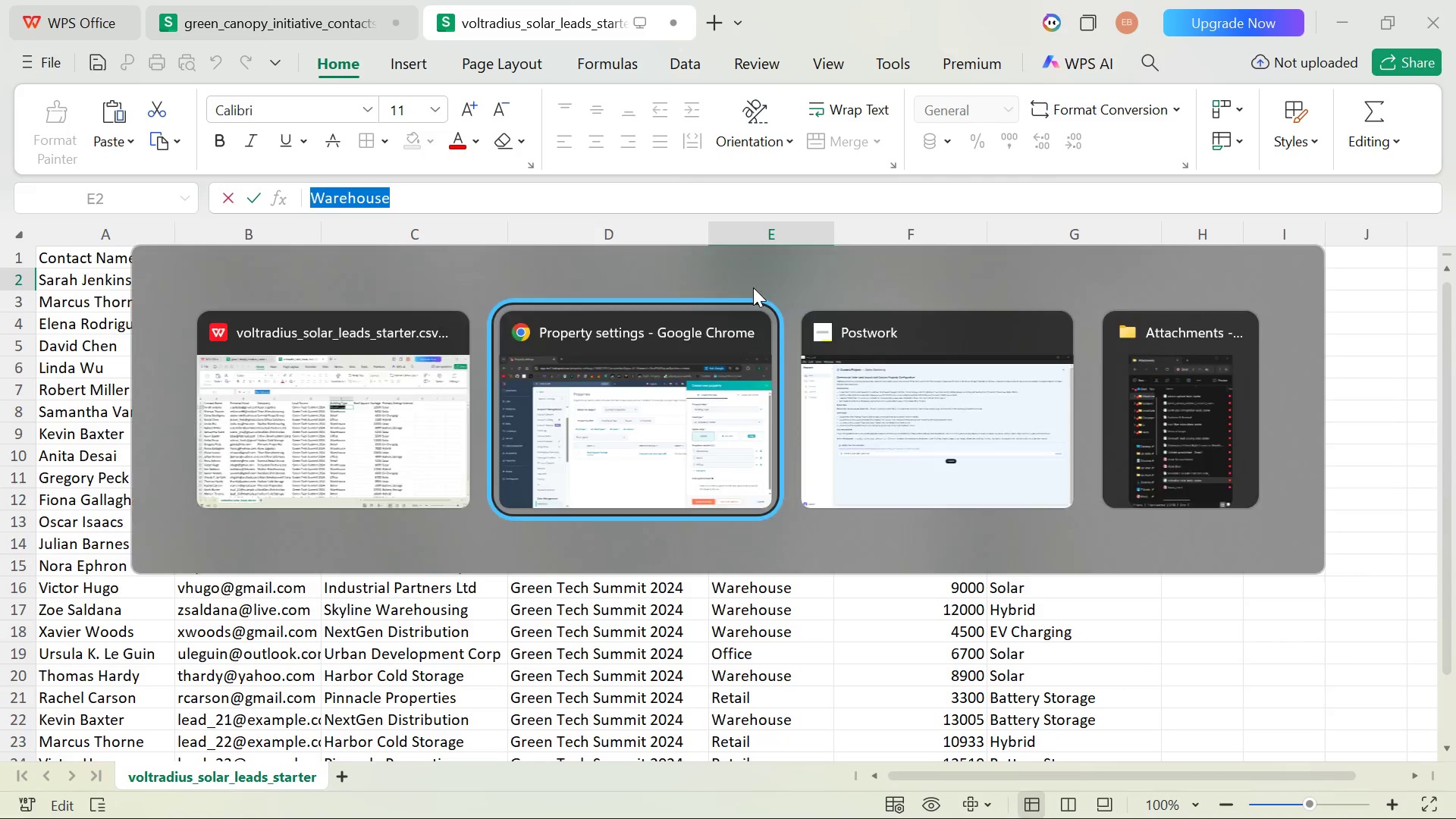 
double_click([1100, 513])
 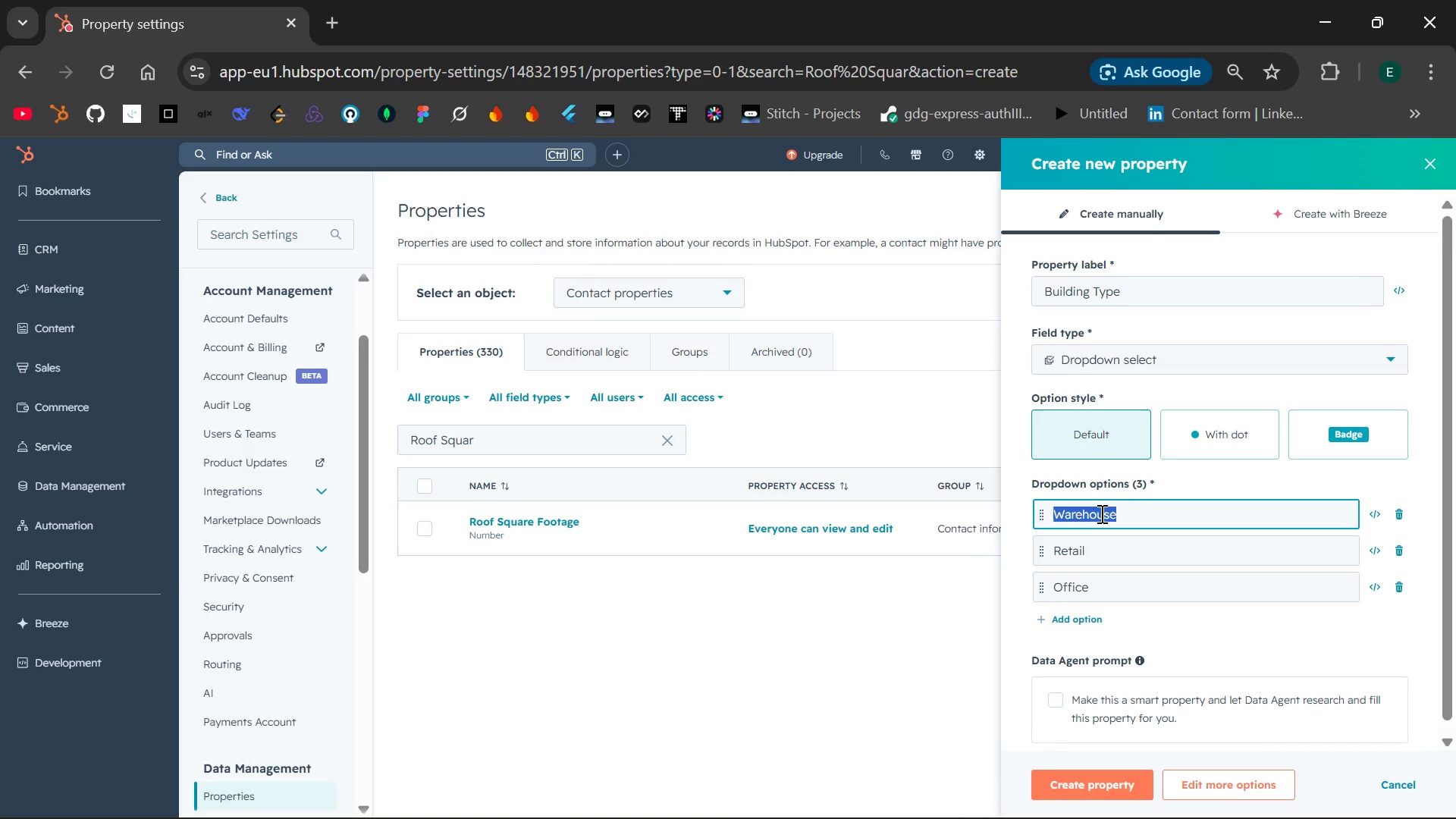 
key(Control+V)
 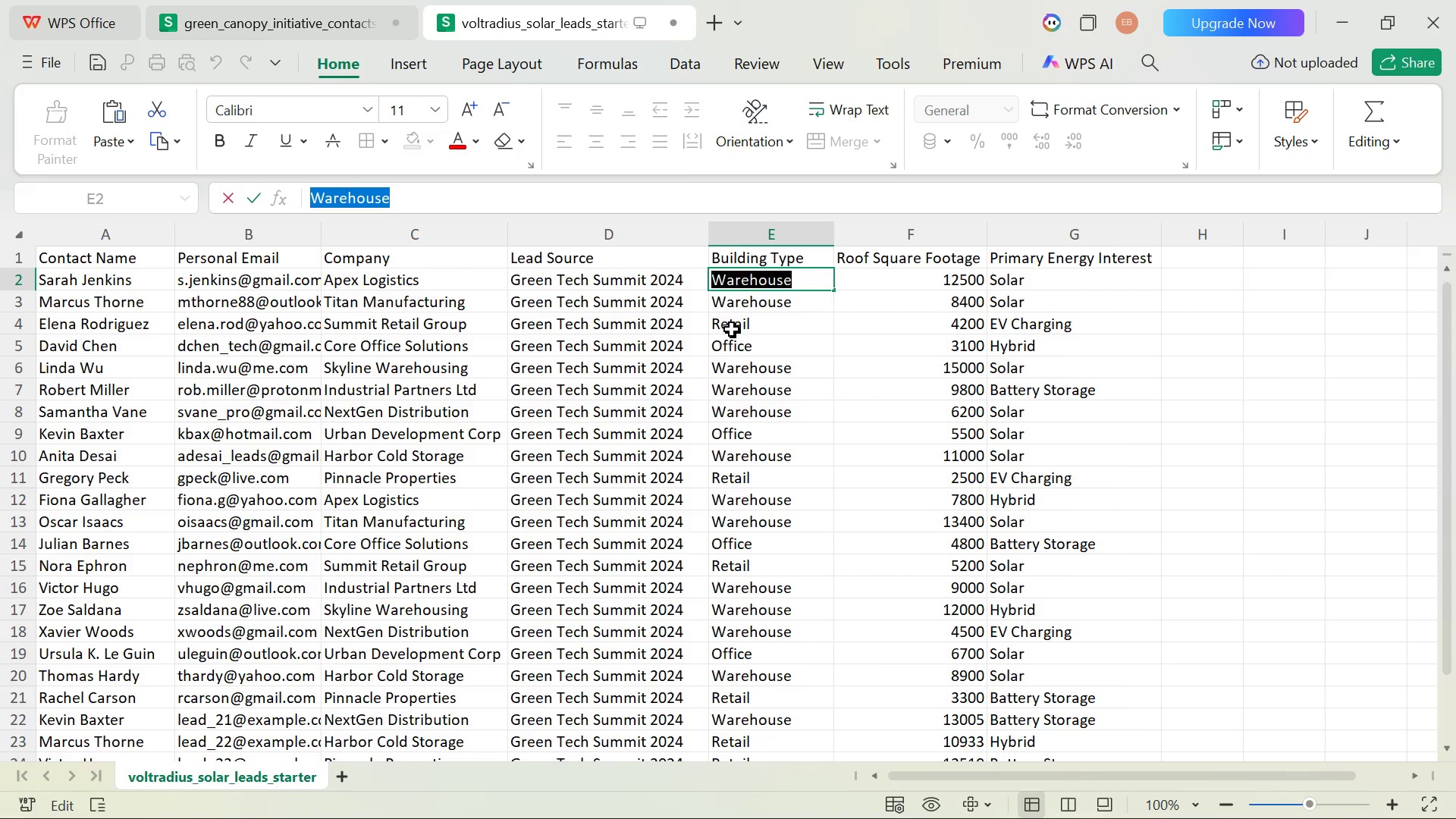 
double_click([726, 325])
 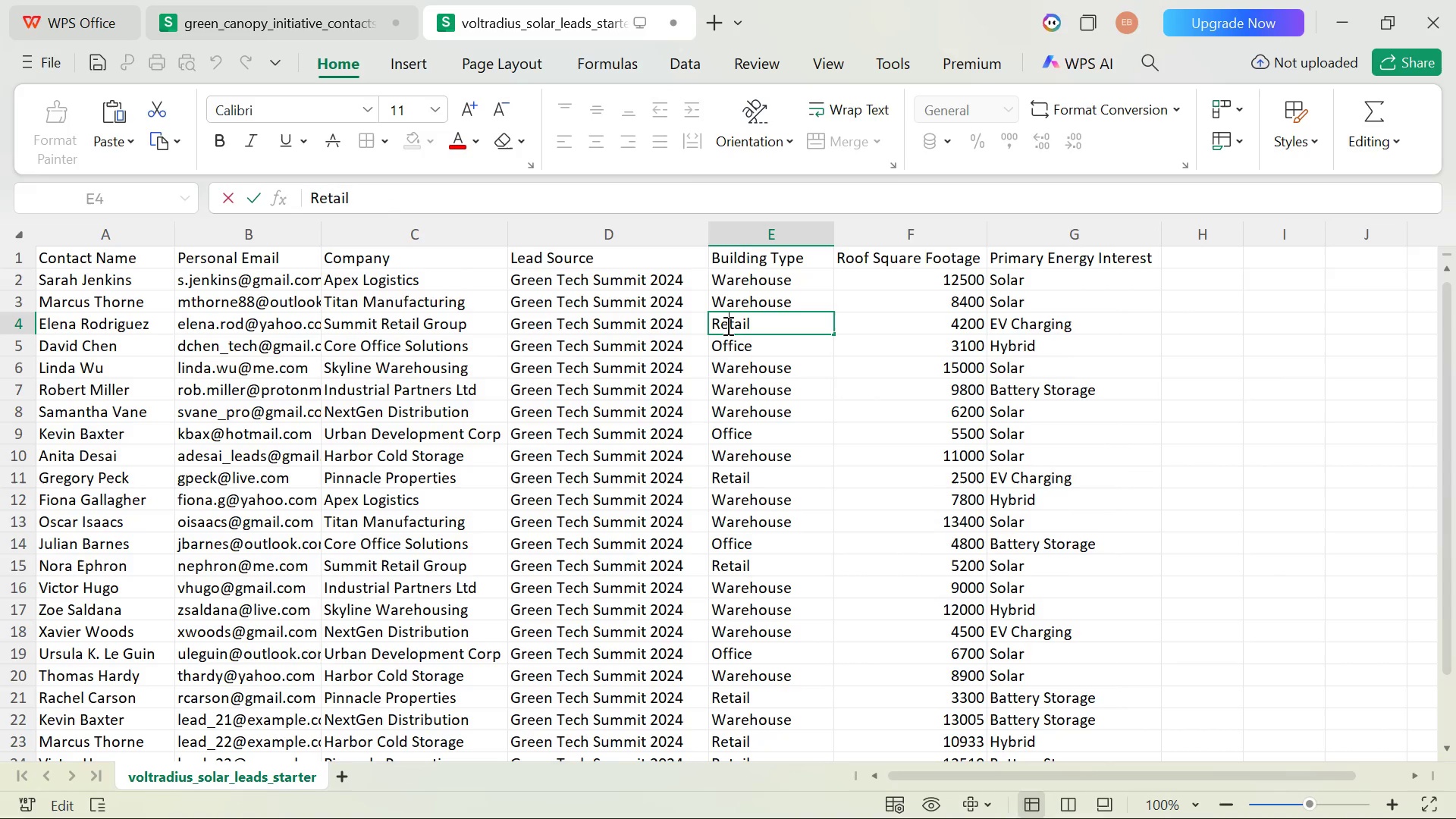 
key(Control+A)
 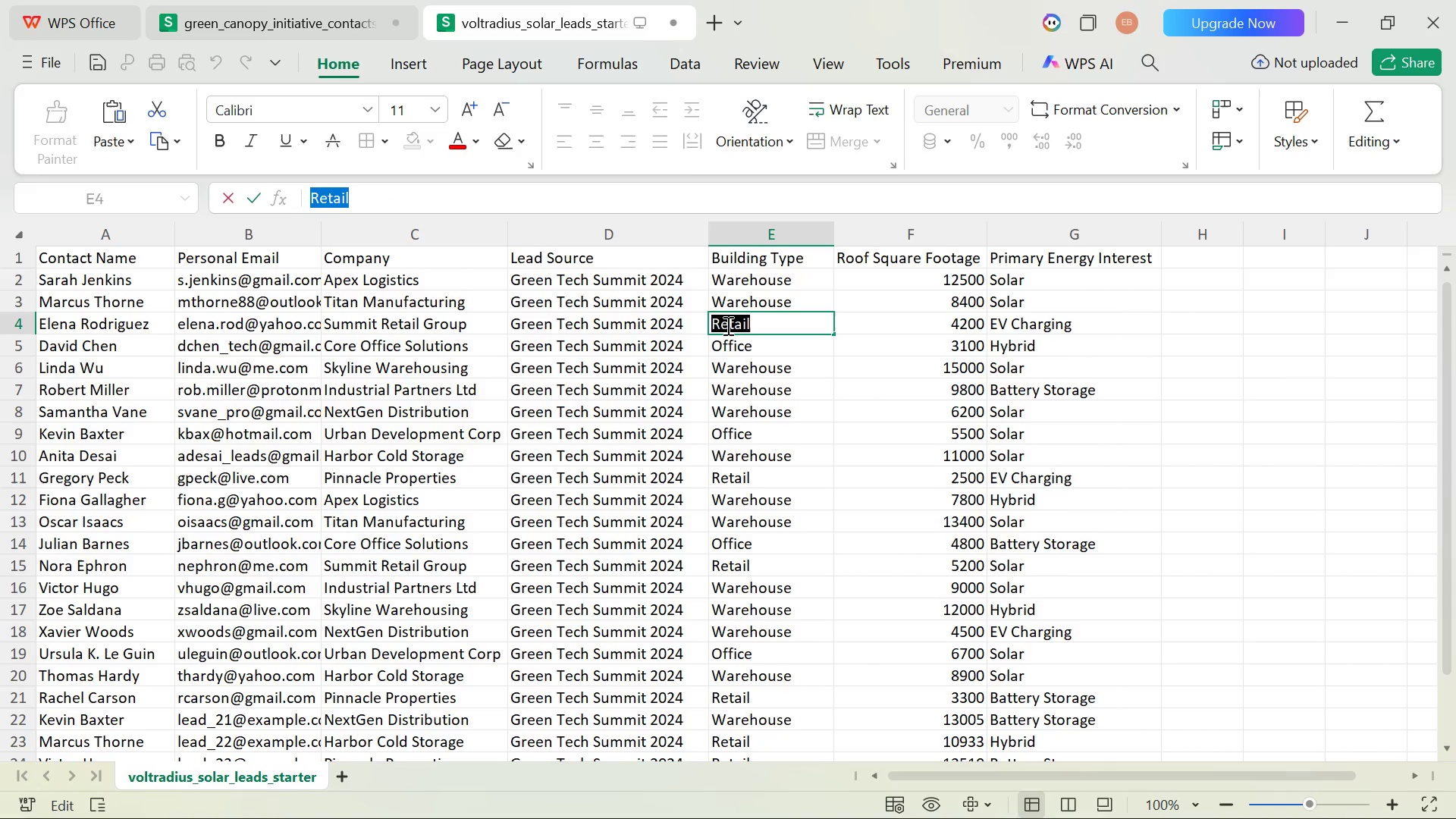 
key(Control+C)
 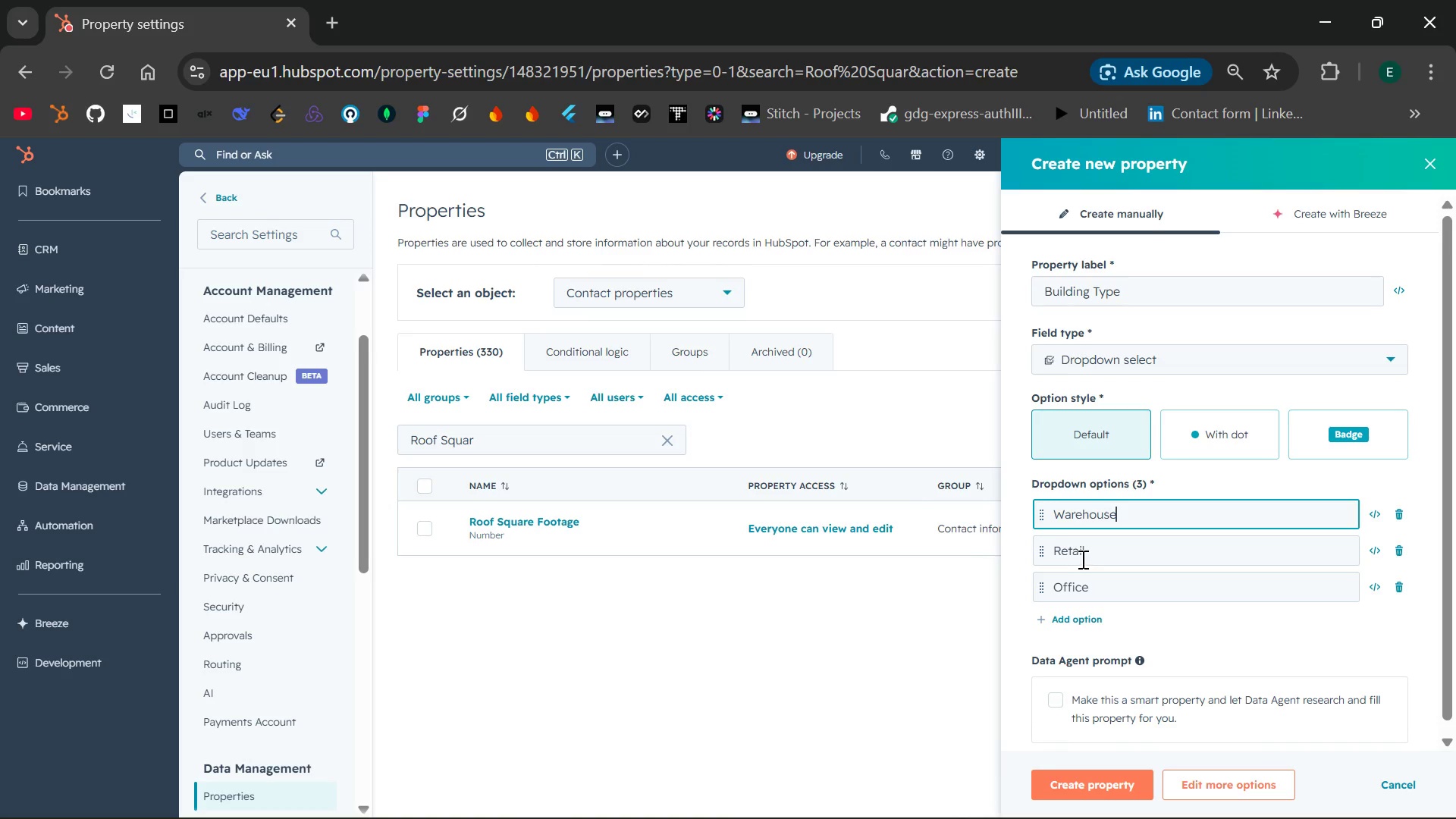 
double_click([1078, 552])
 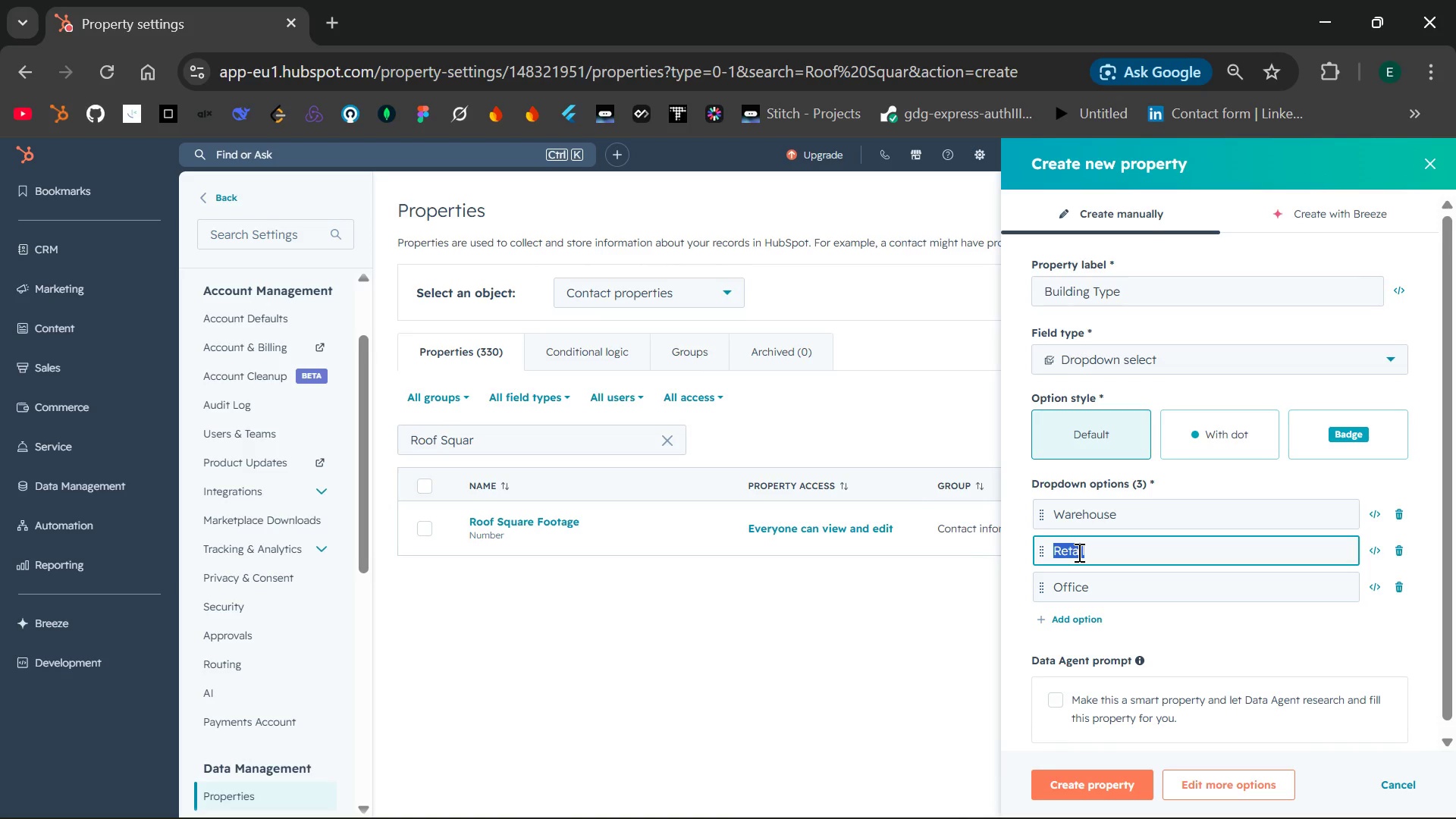 
key(Control+V)
 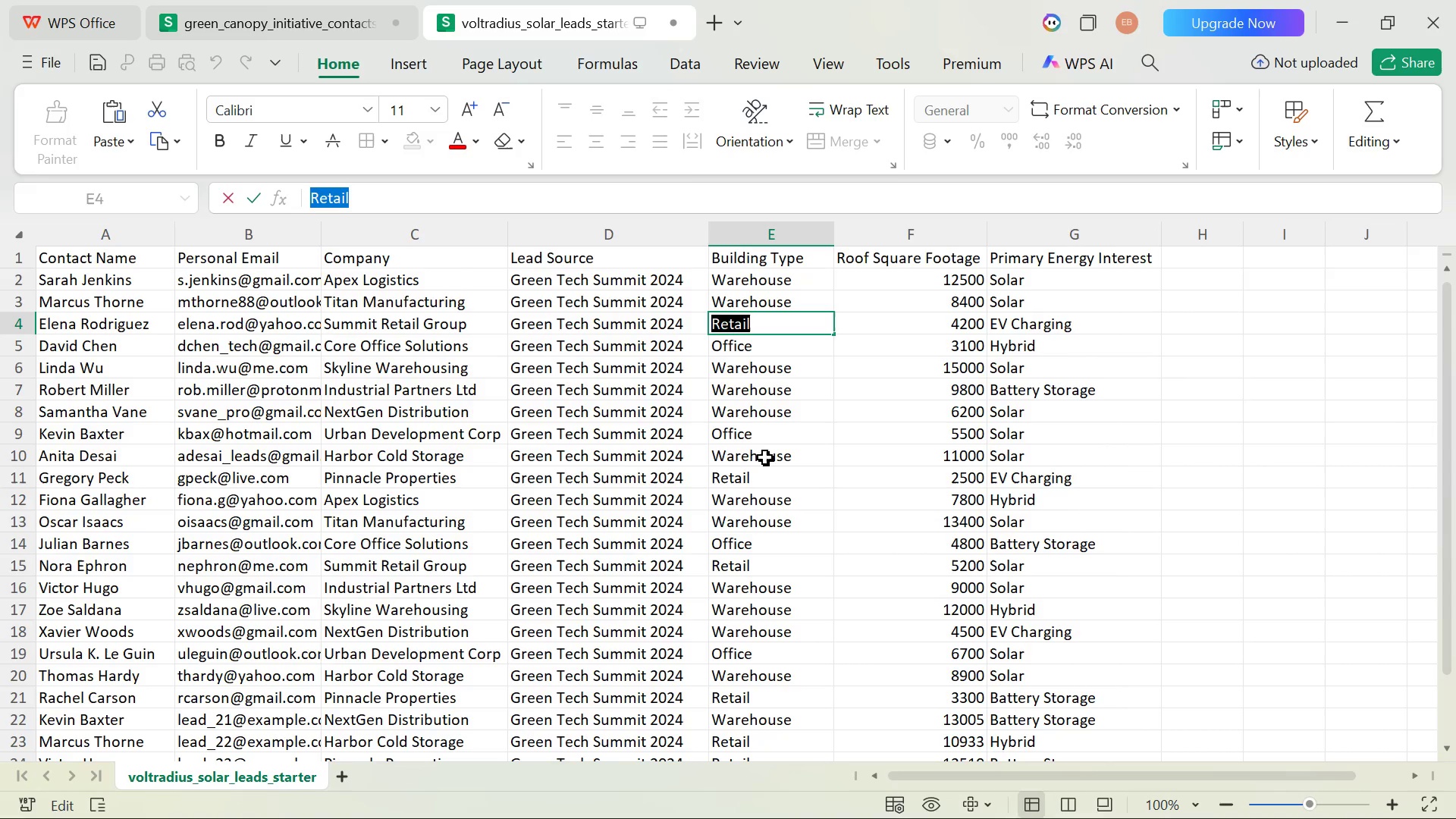 
double_click([741, 441])
 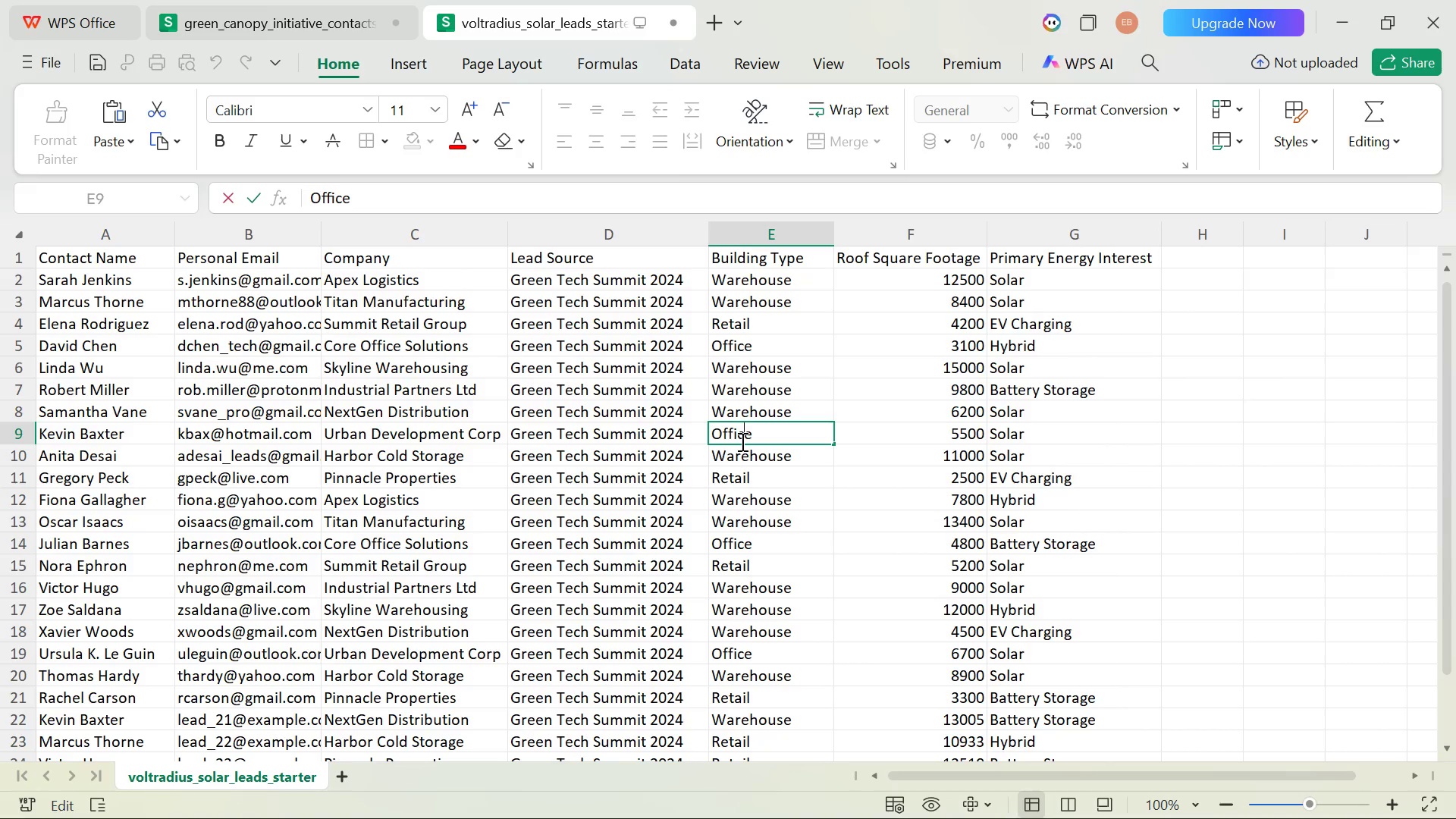 
key(Control+A)
 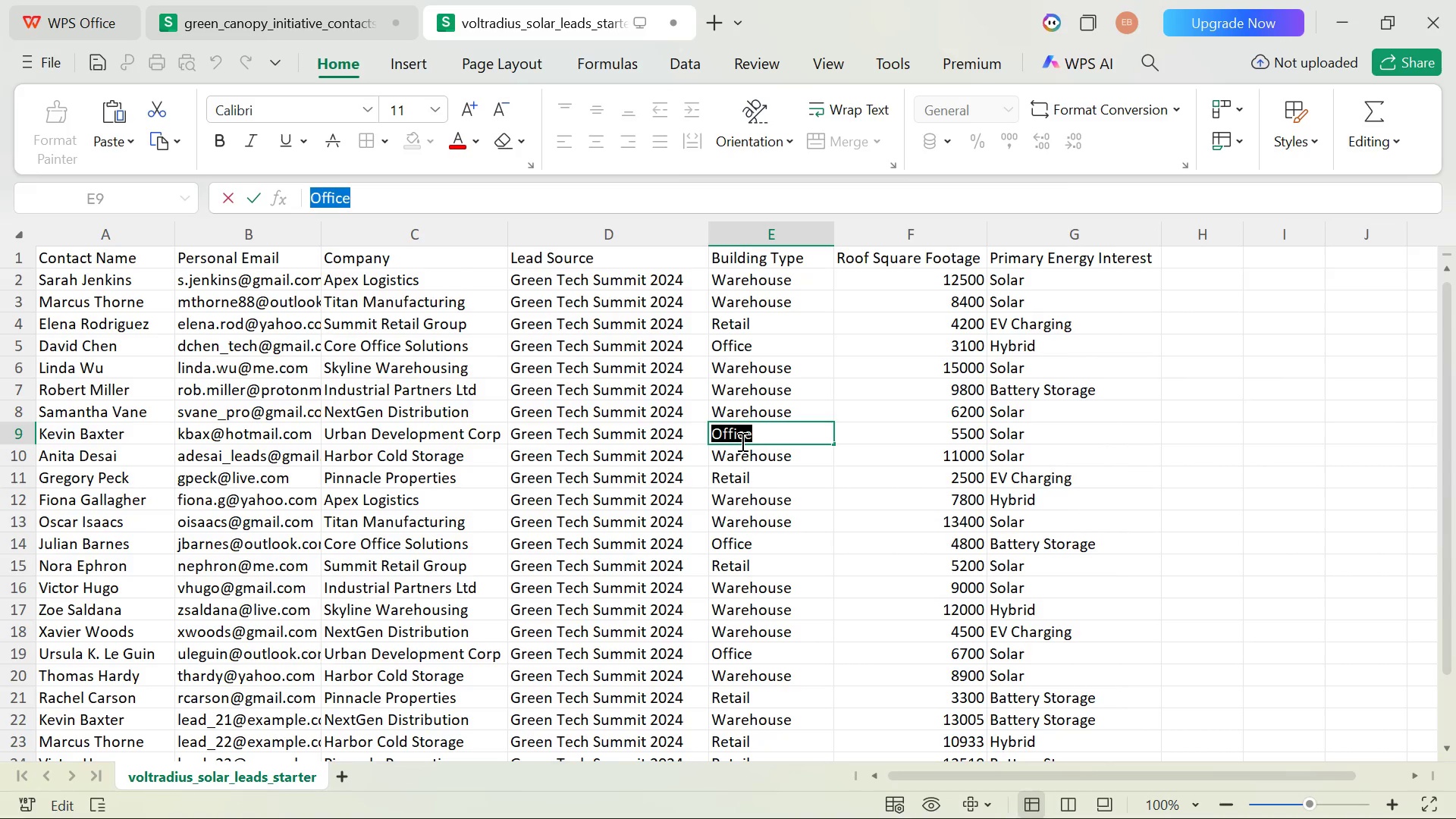 
key(Control+C)
 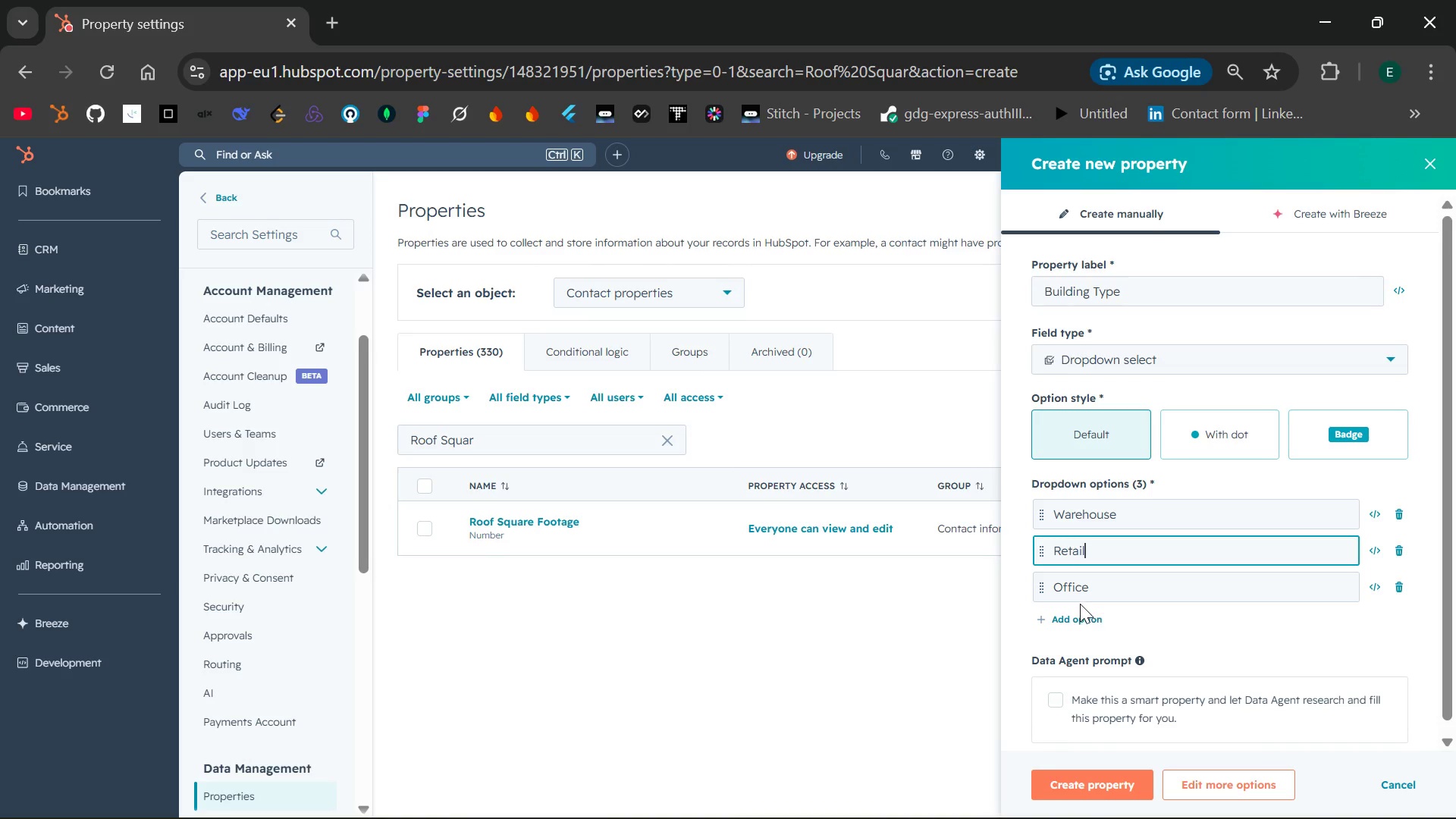 
double_click([1076, 595])
 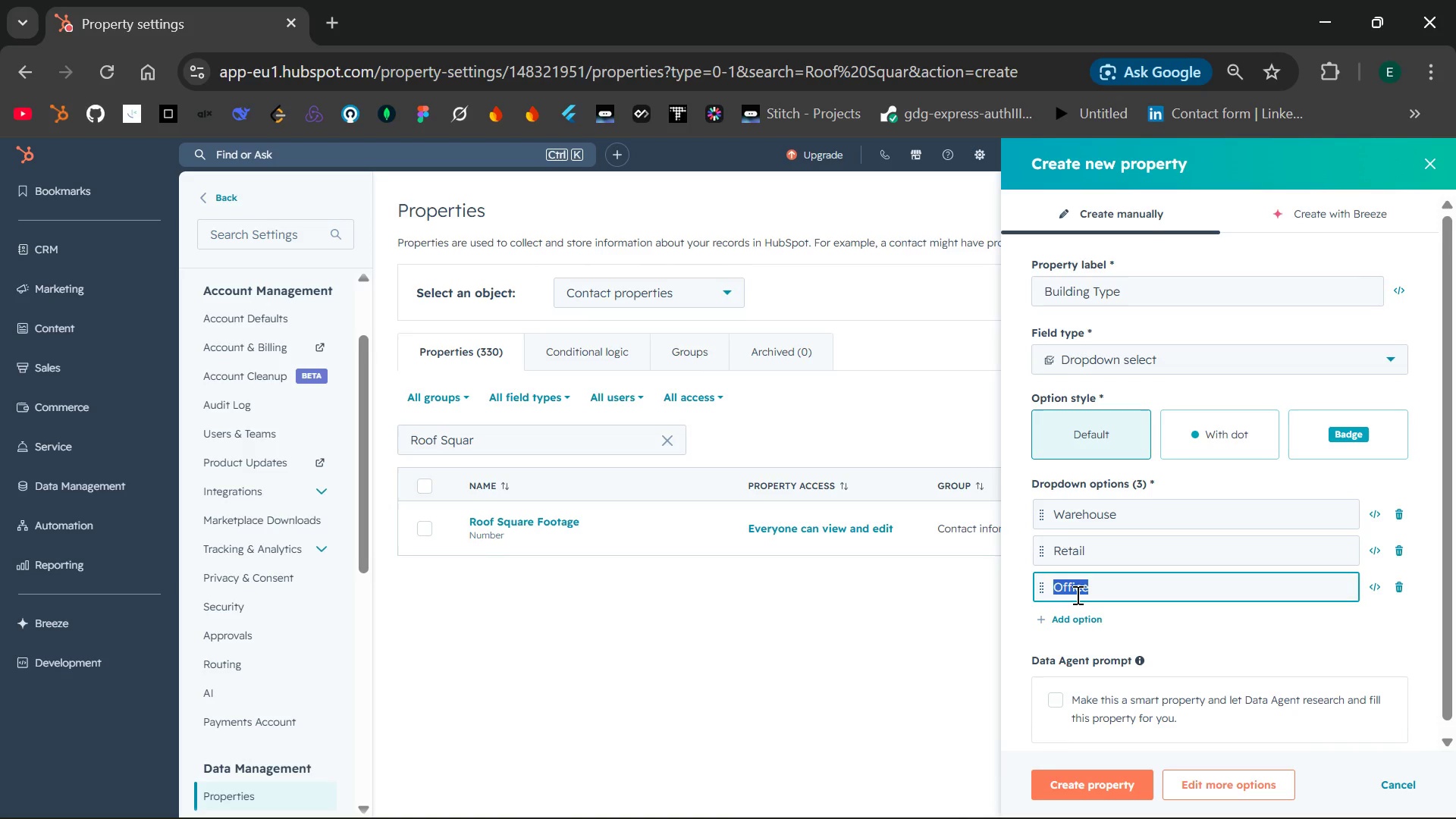 
key(Control+V)
 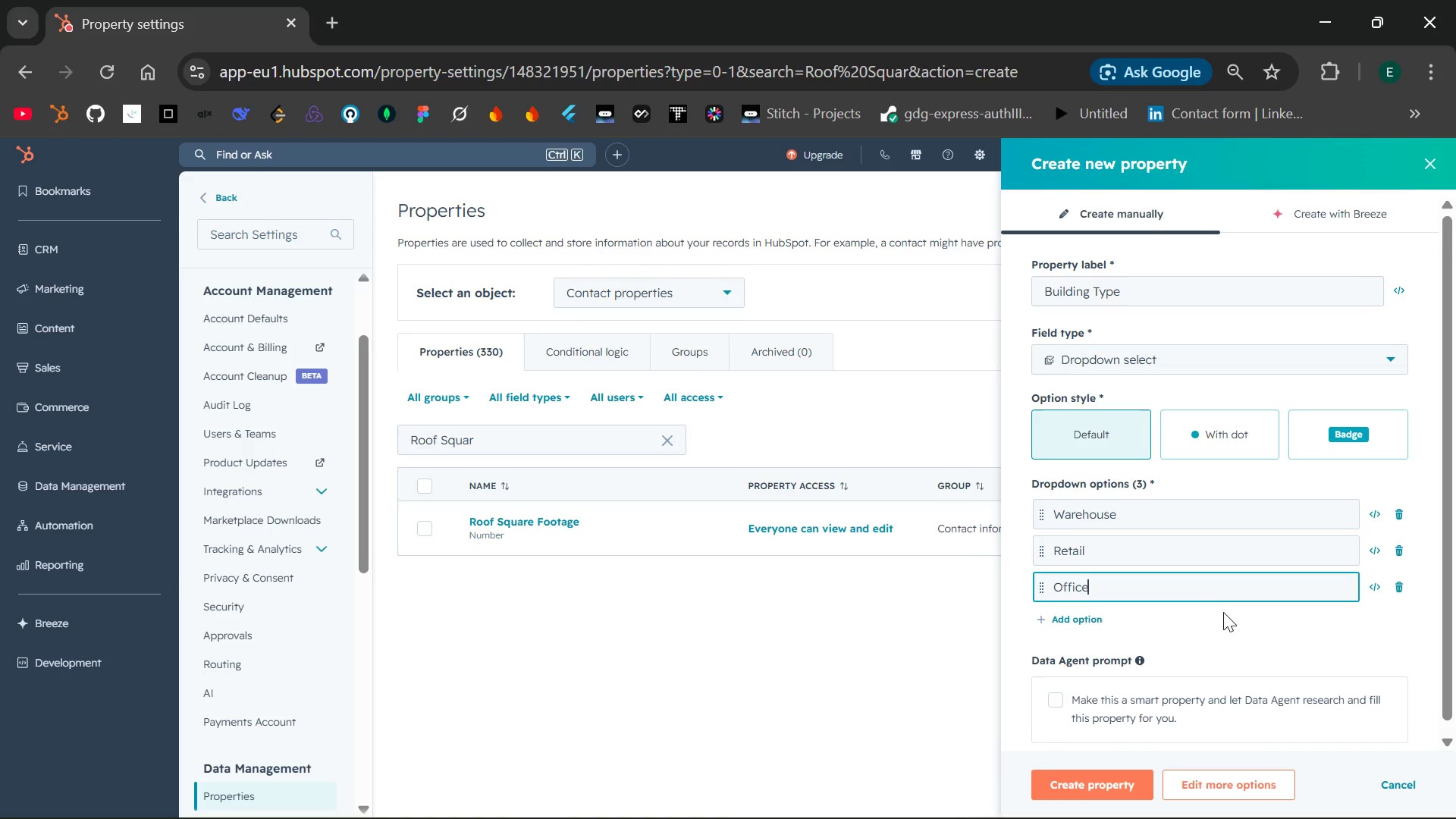 
left_click([1227, 613])
 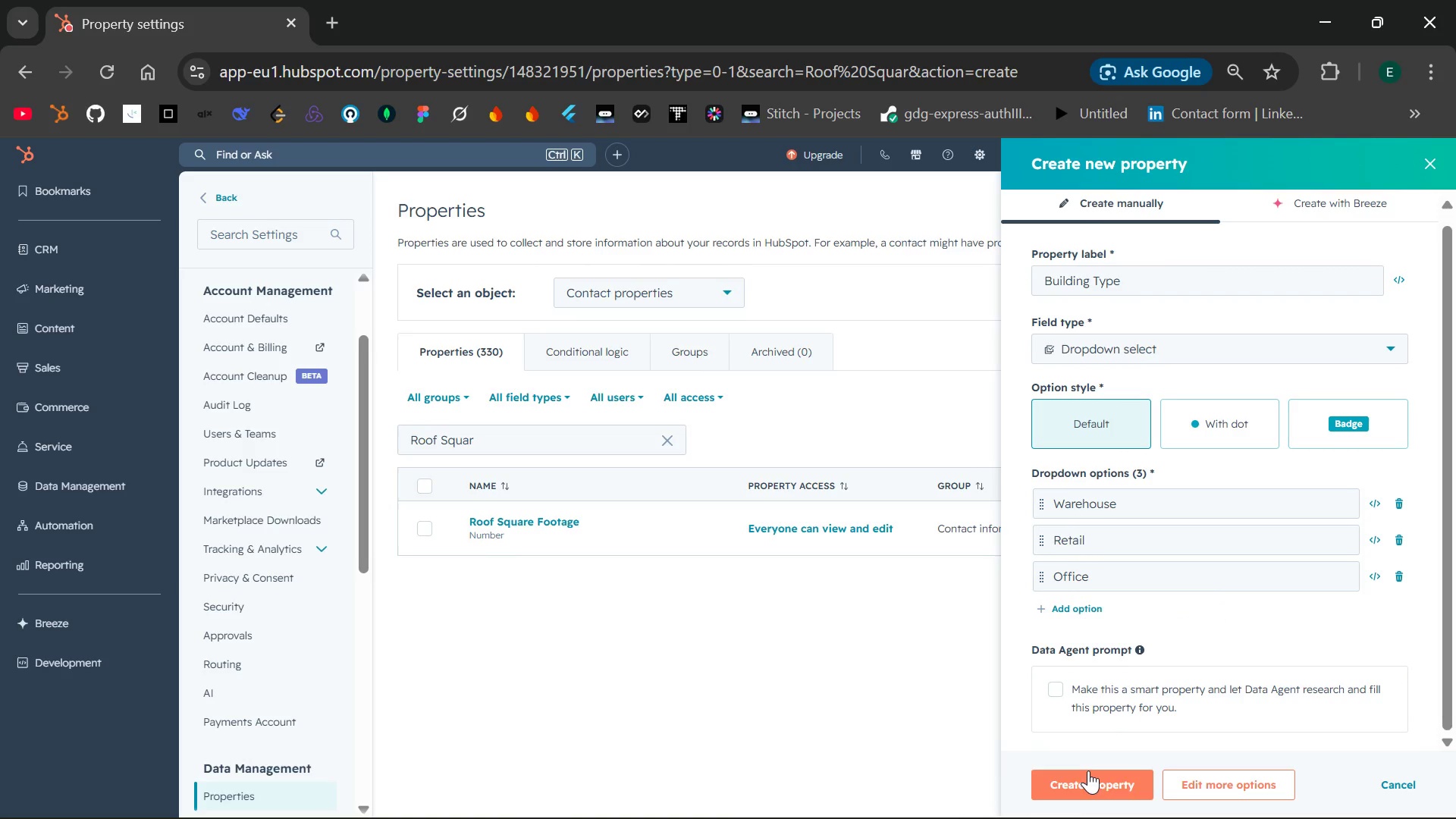 
left_click([1086, 773])
 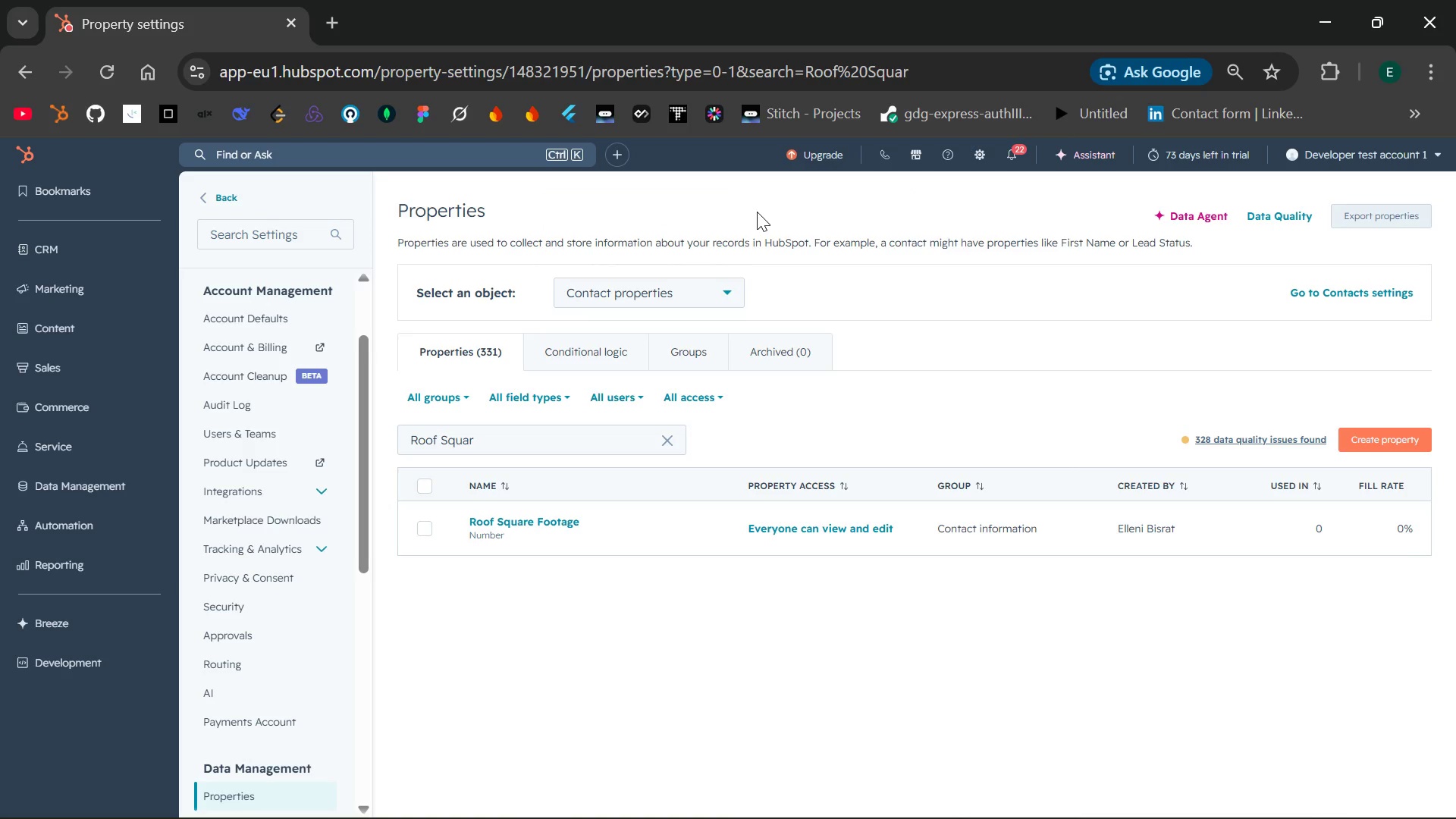 
wait(10.67)
 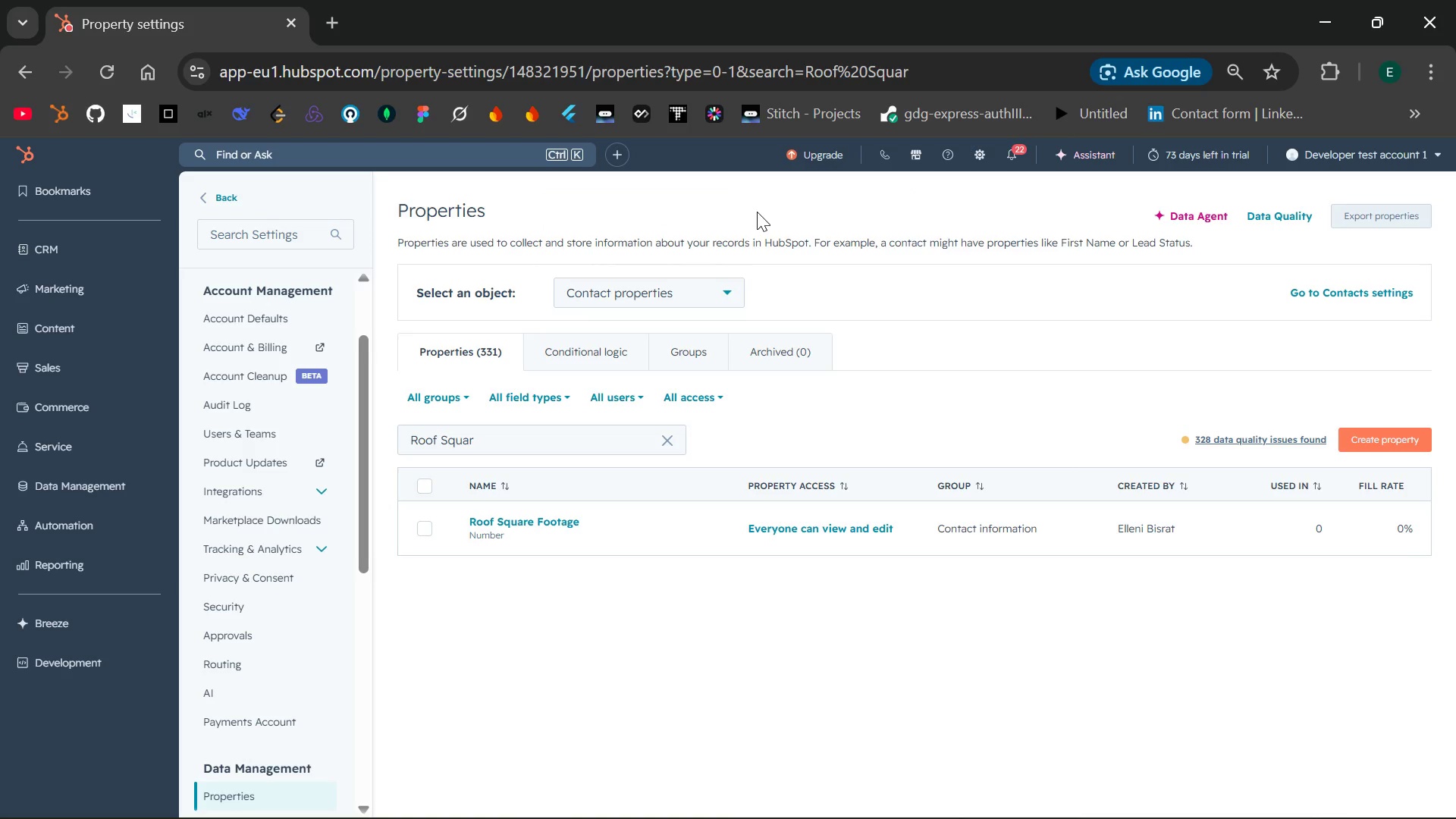 
left_click([667, 439])
 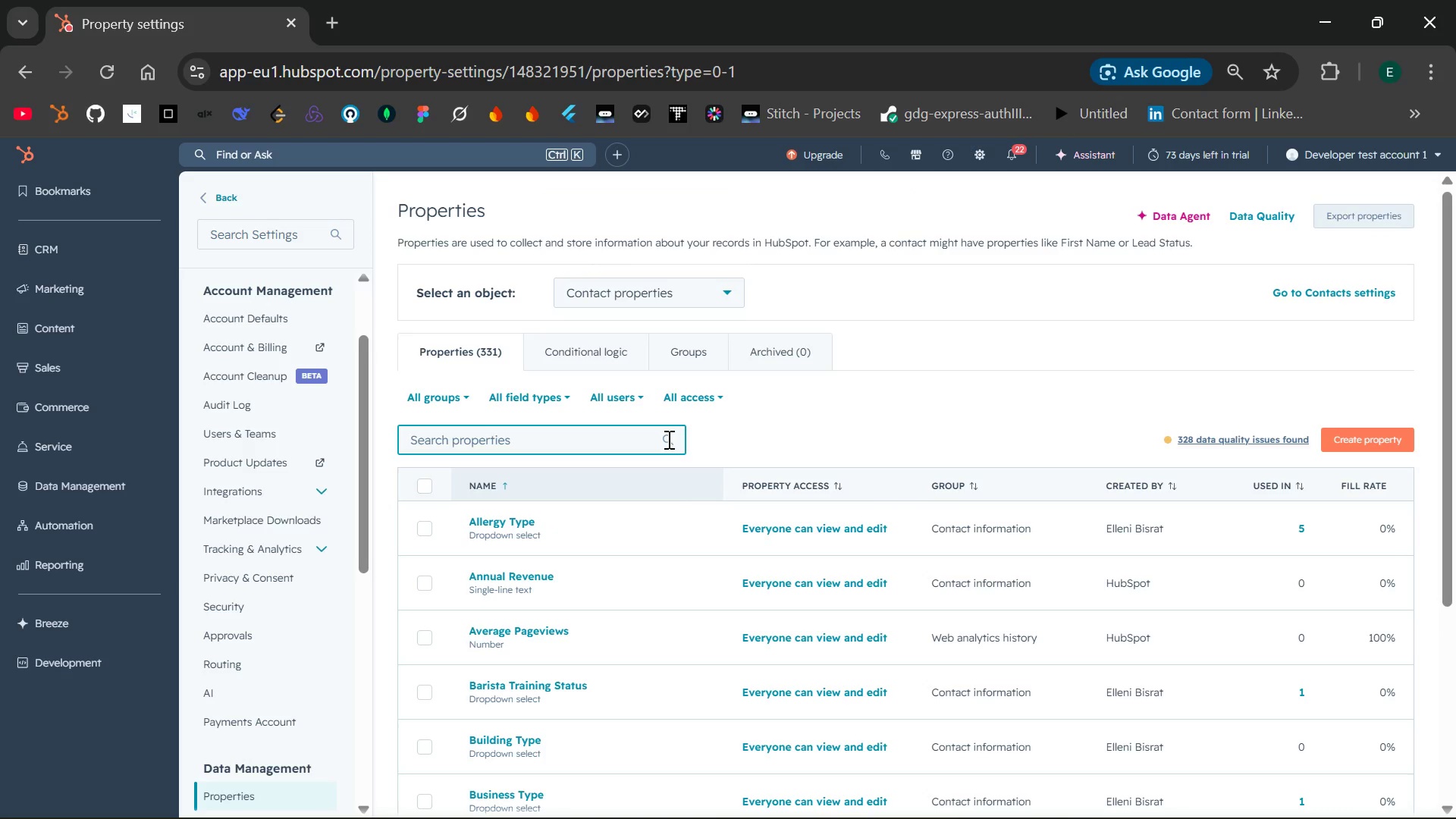 
type(Building)
 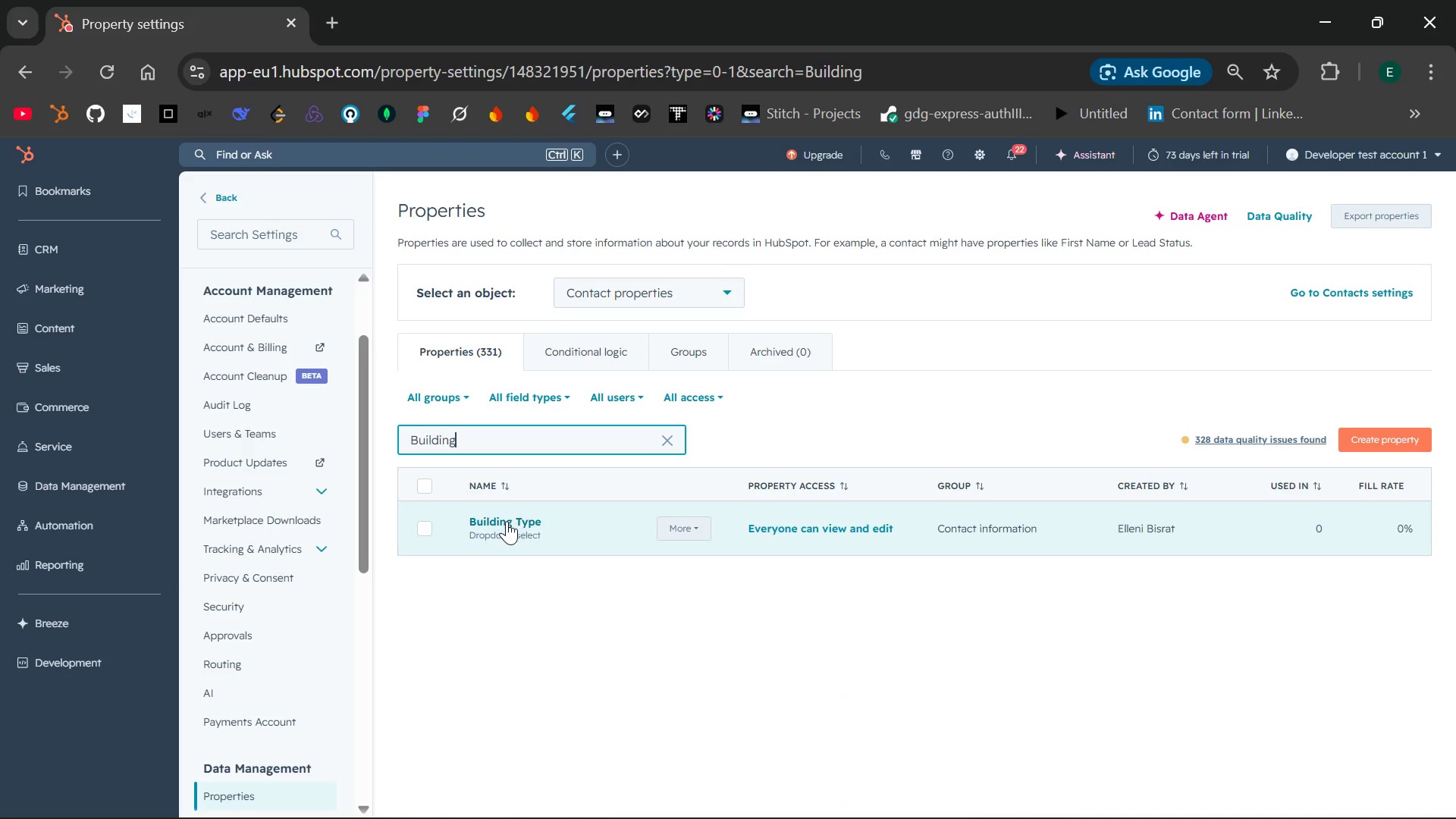 
left_click([507, 521])
 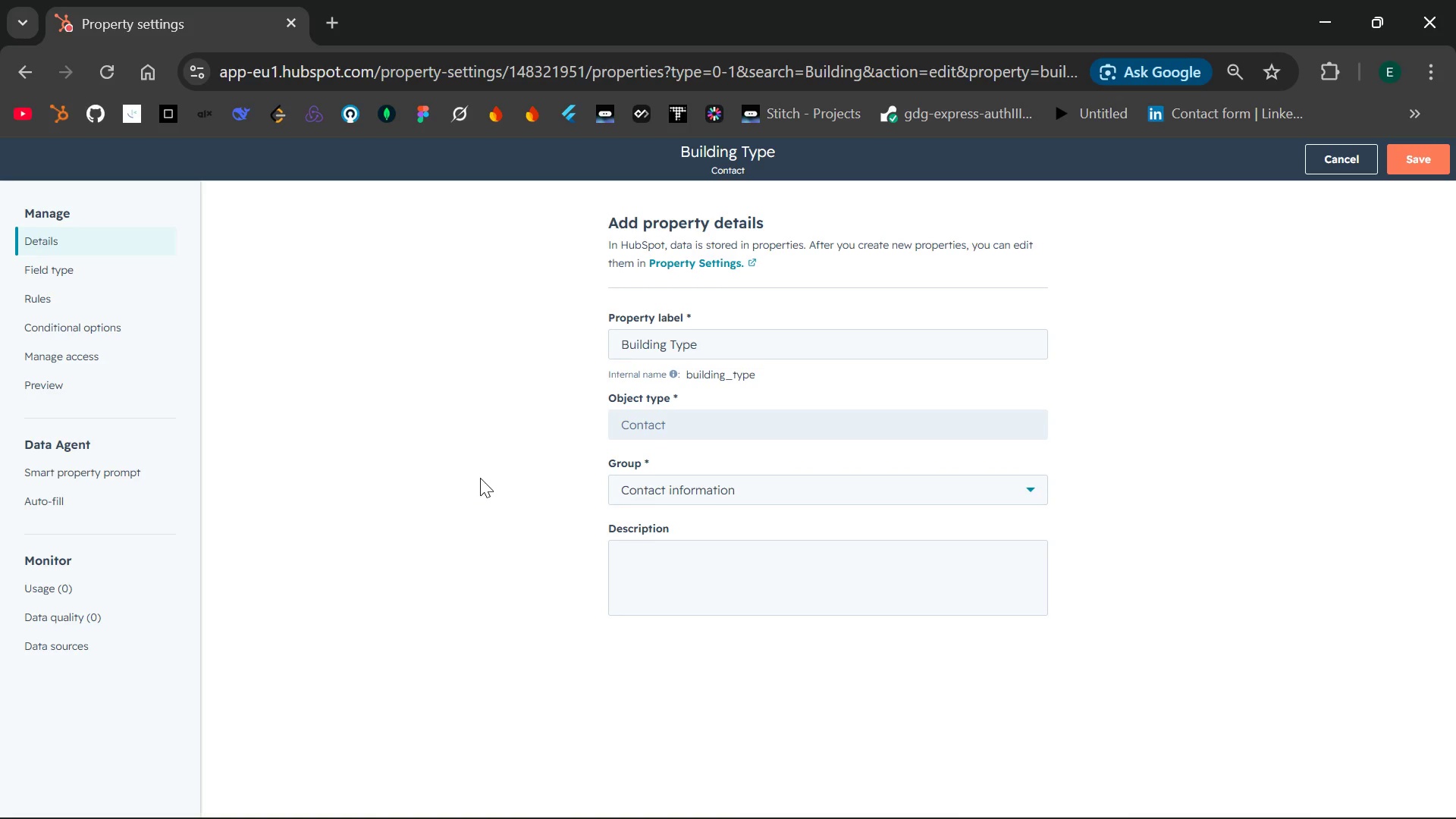 
left_click_drag(start_coordinate=[422, 422], to_coordinate=[383, 386])
 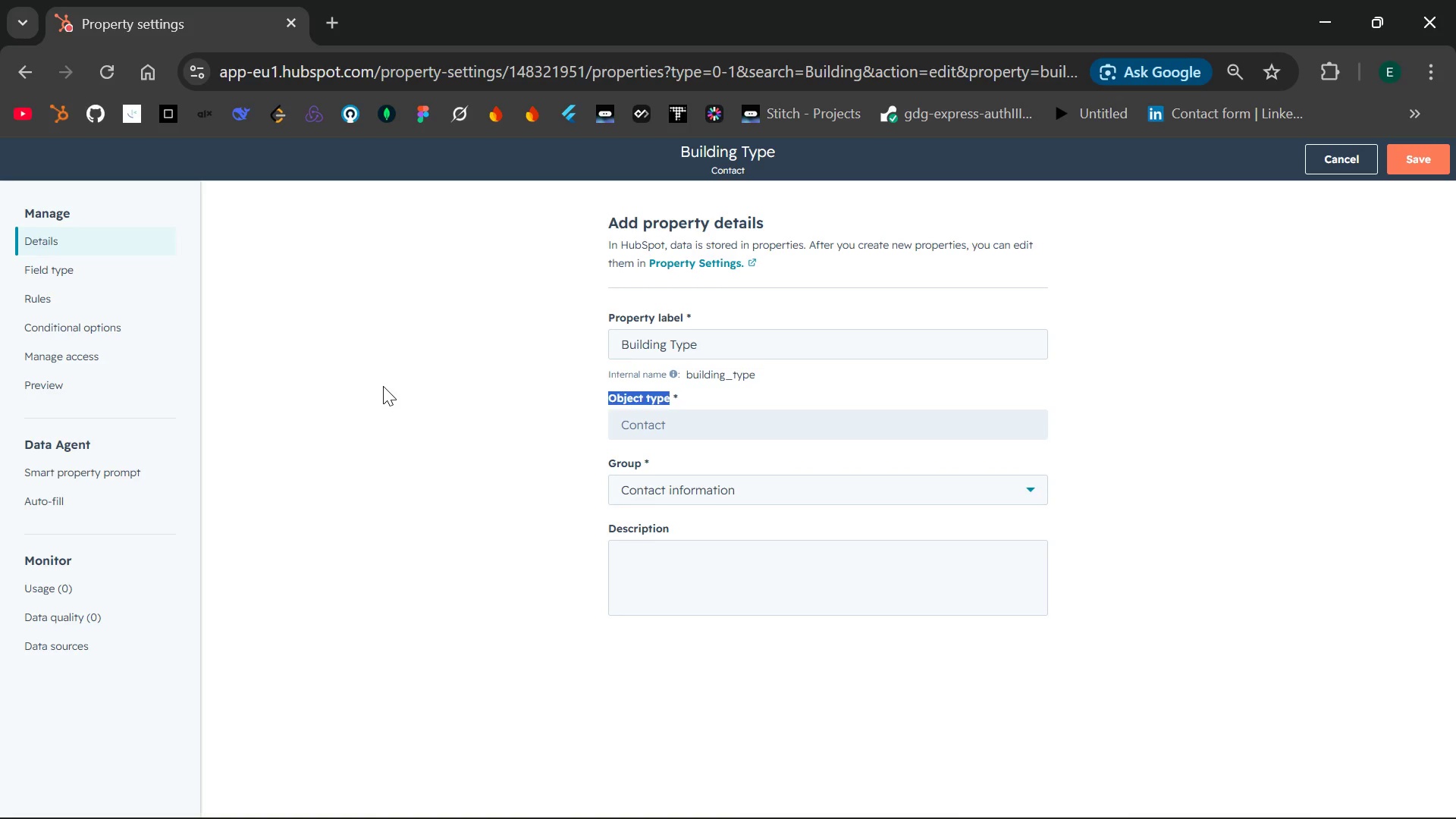 
left_click([383, 386])
 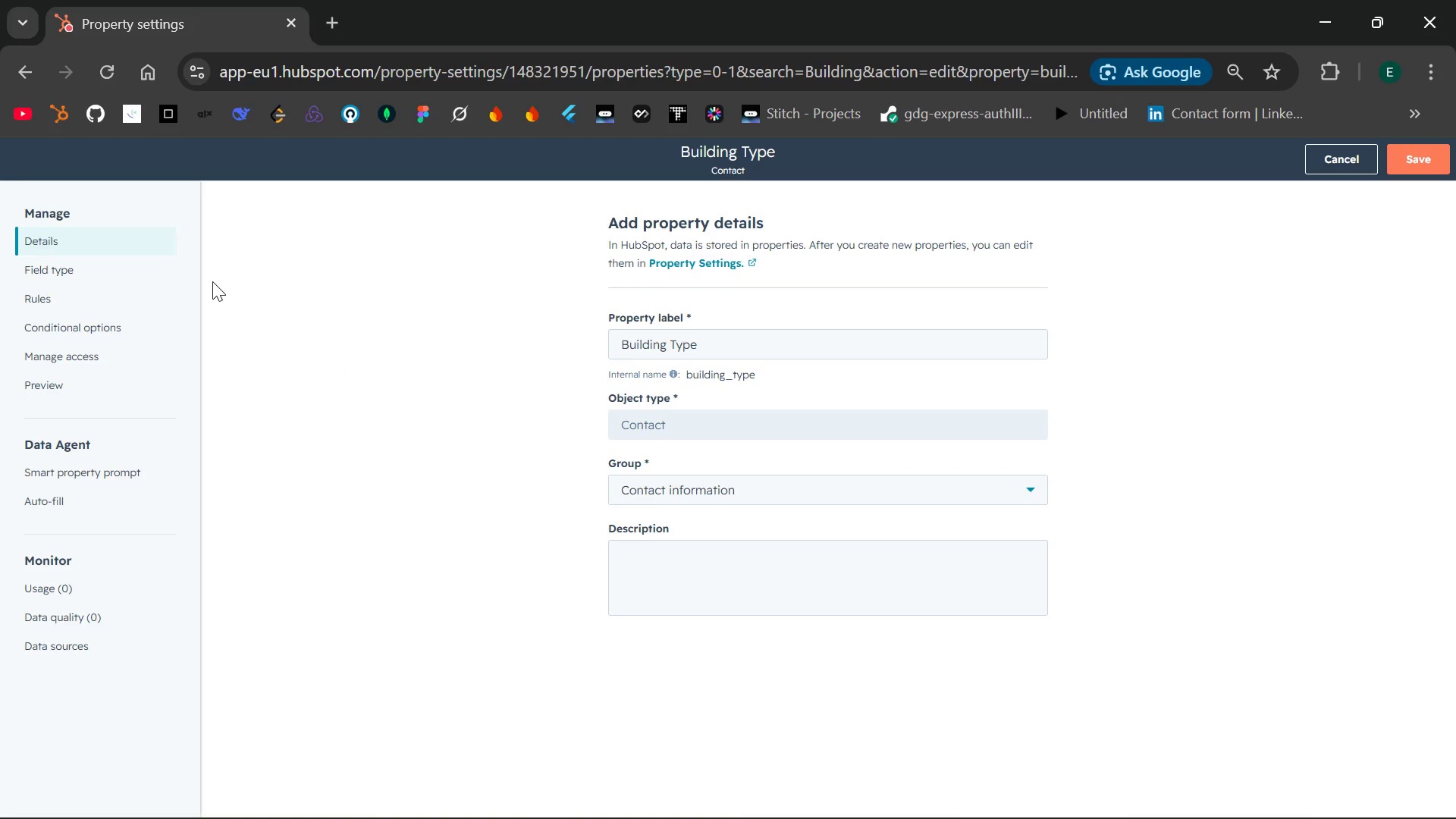 
wait(6.8)
 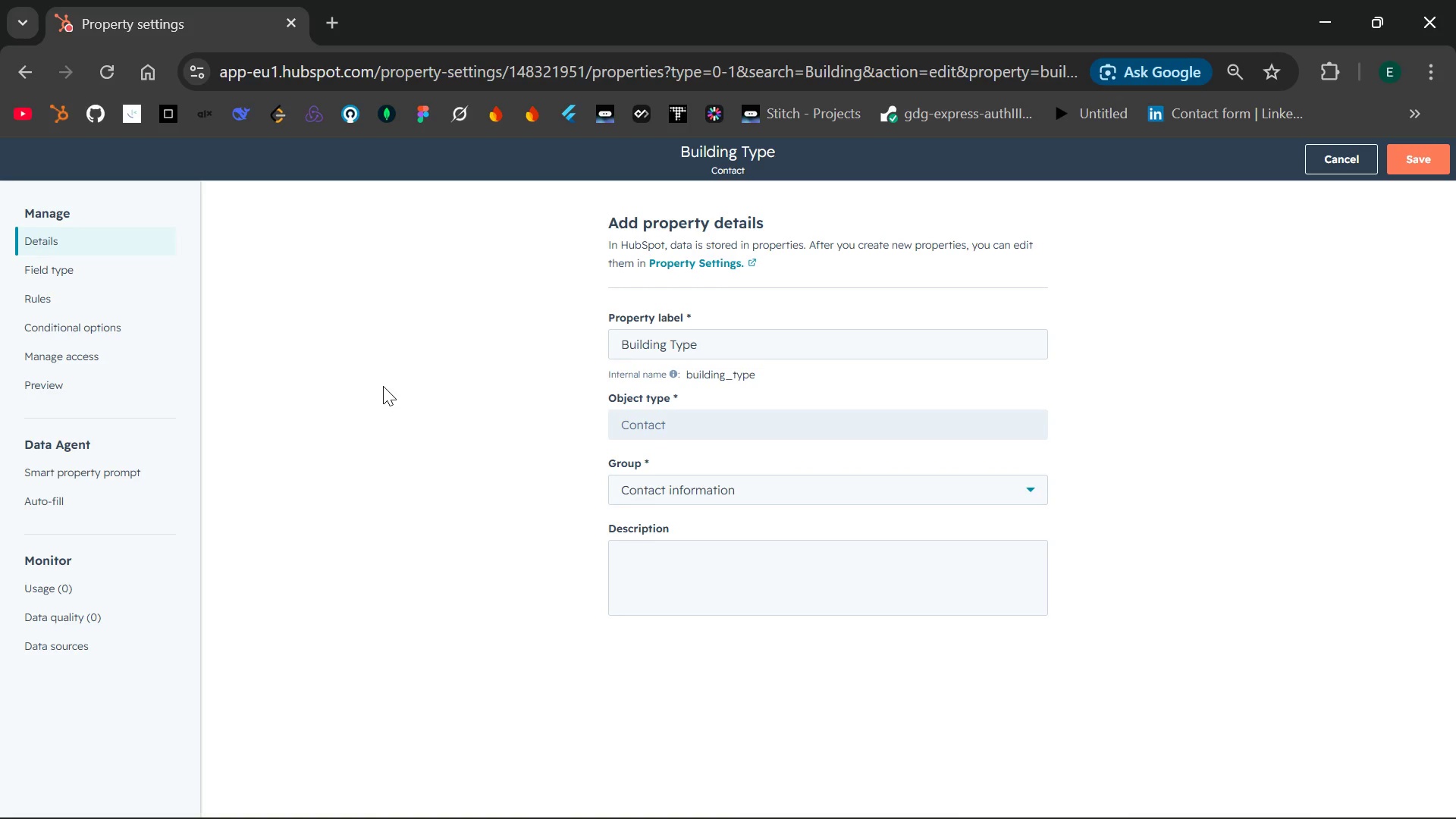 
left_click([95, 272])
 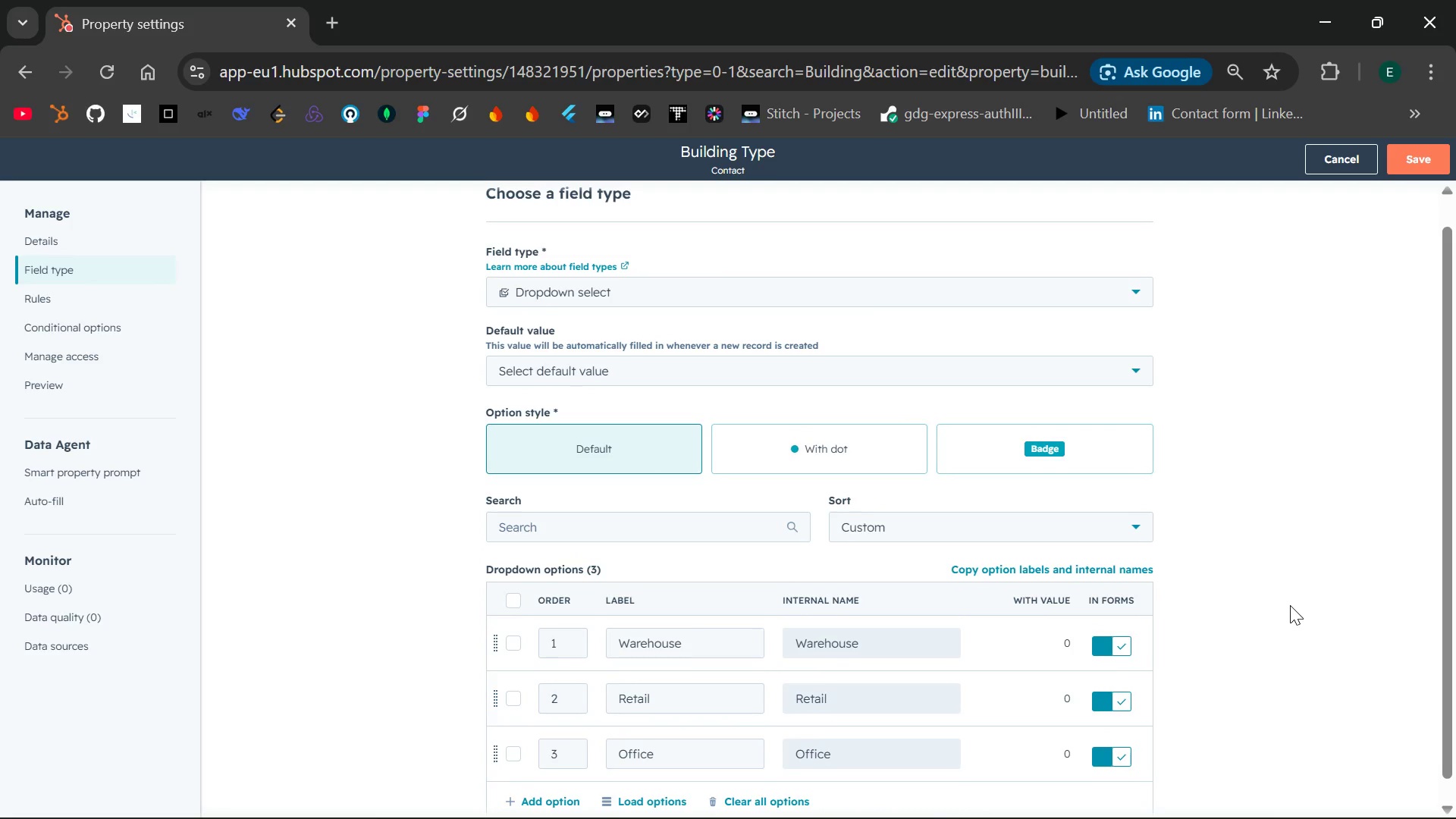 
wait(14.2)
 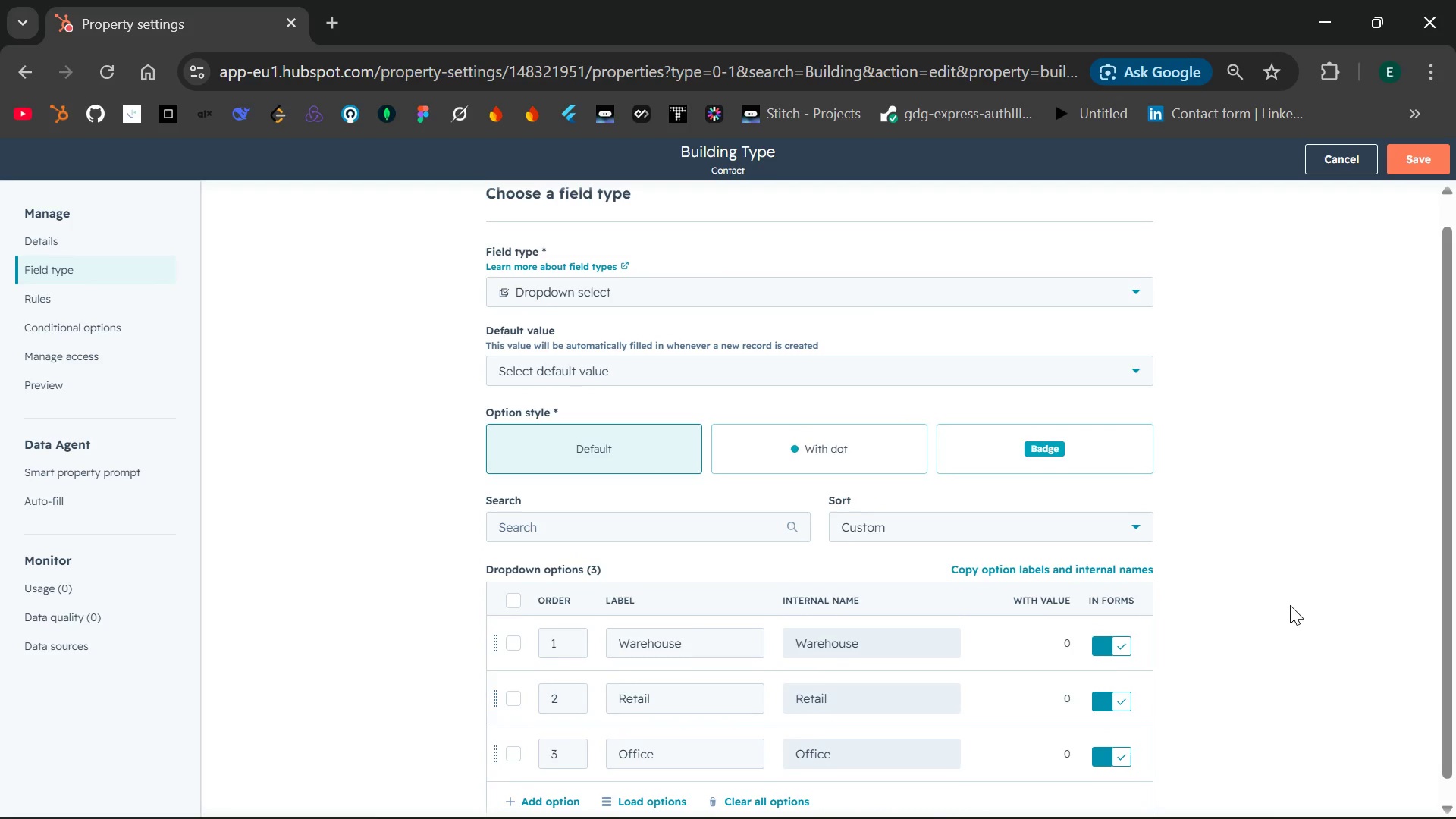 
key(PrintScreen)
 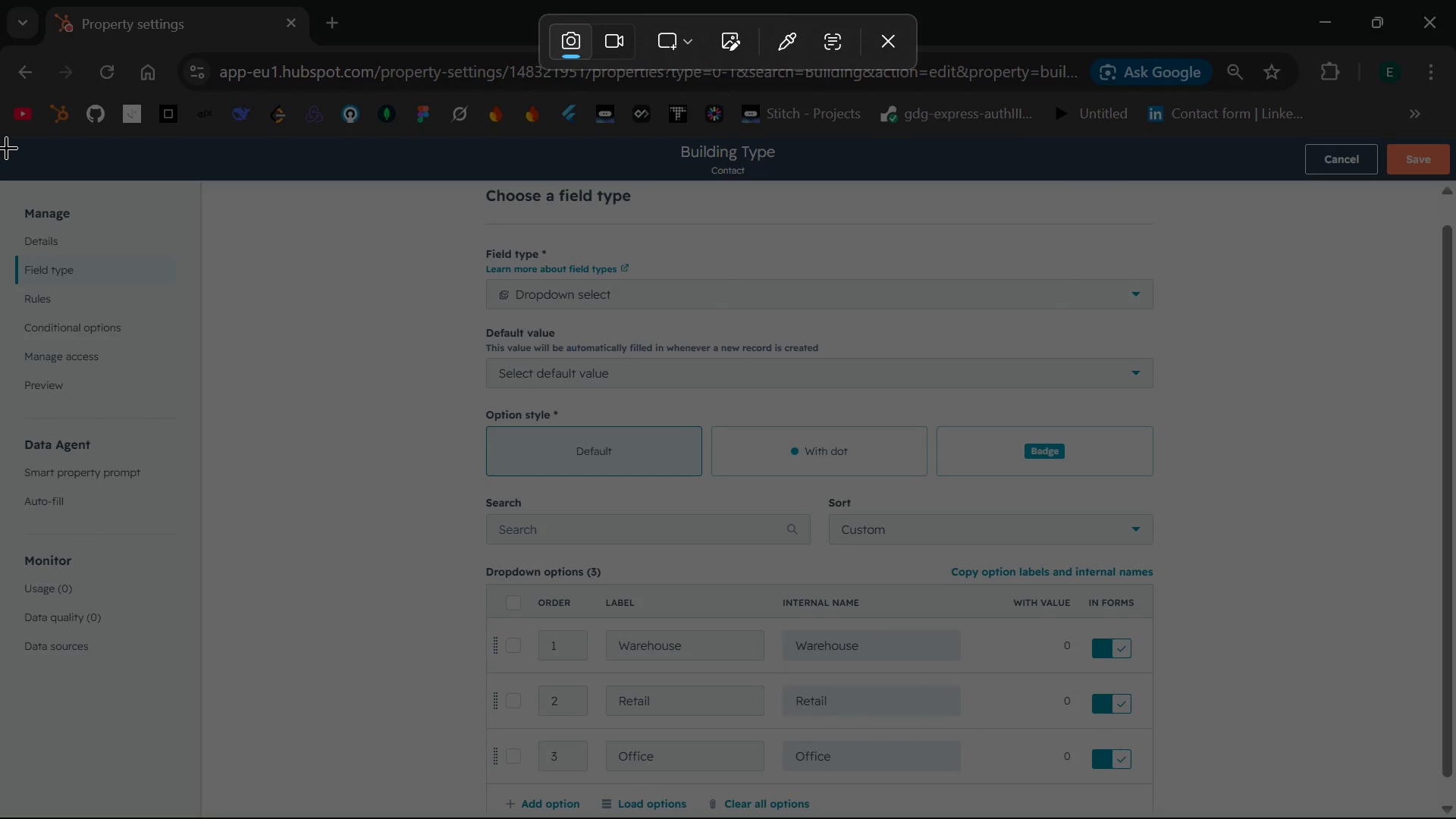 
wait(15.84)
 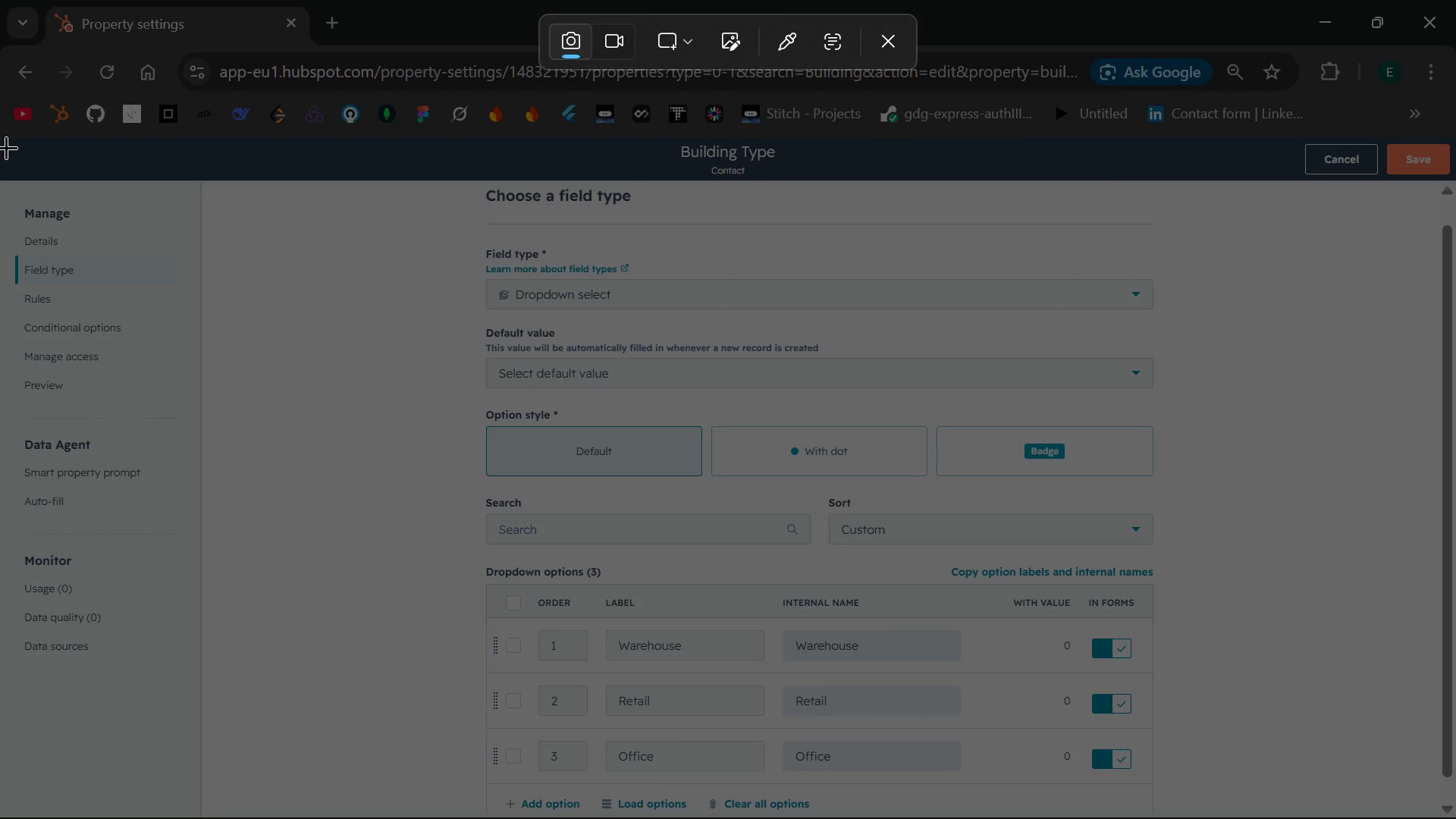 
left_click_drag(start_coordinate=[6, 147], to_coordinate=[1451, 818])
 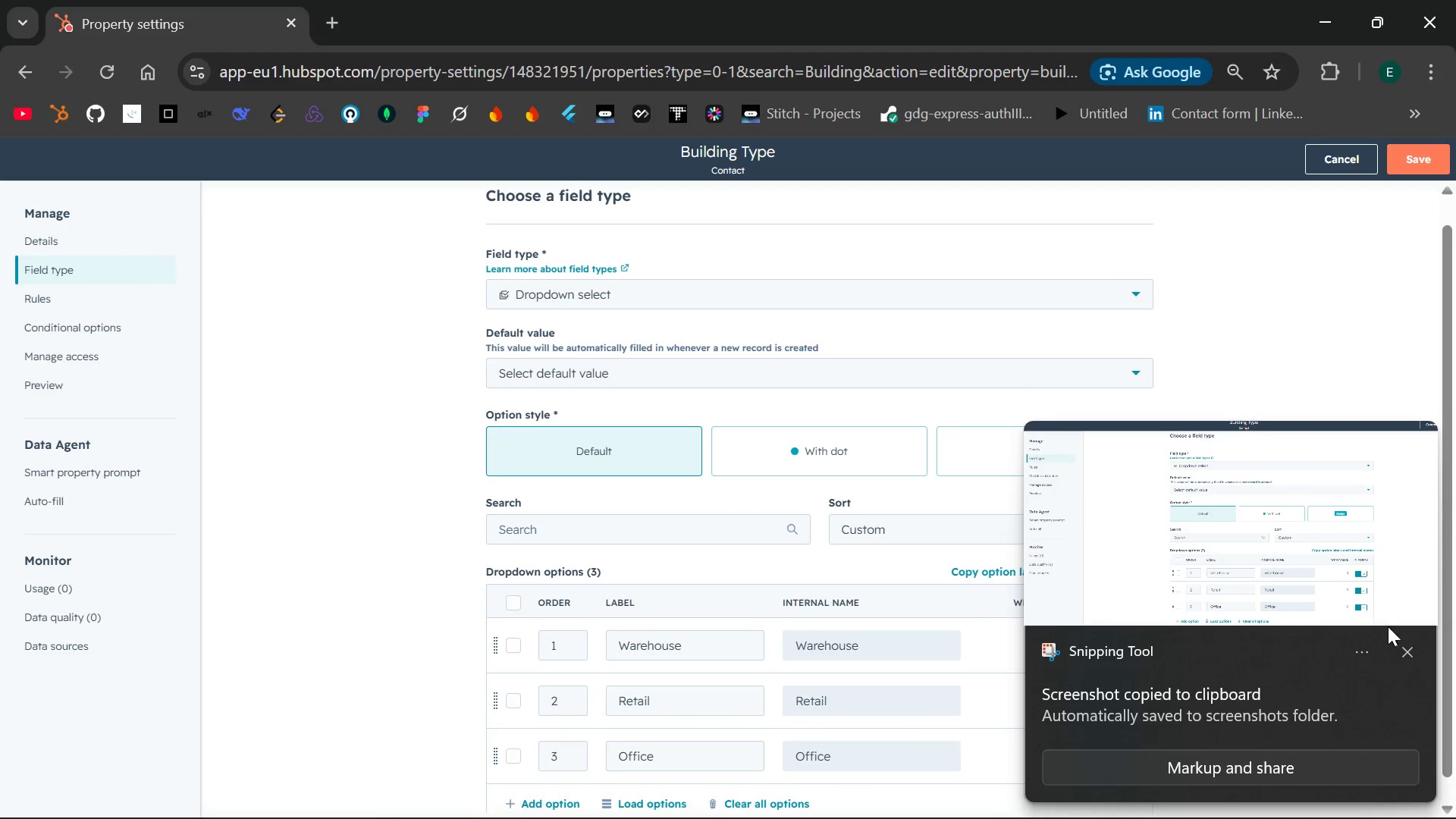 
left_click([1410, 651])
 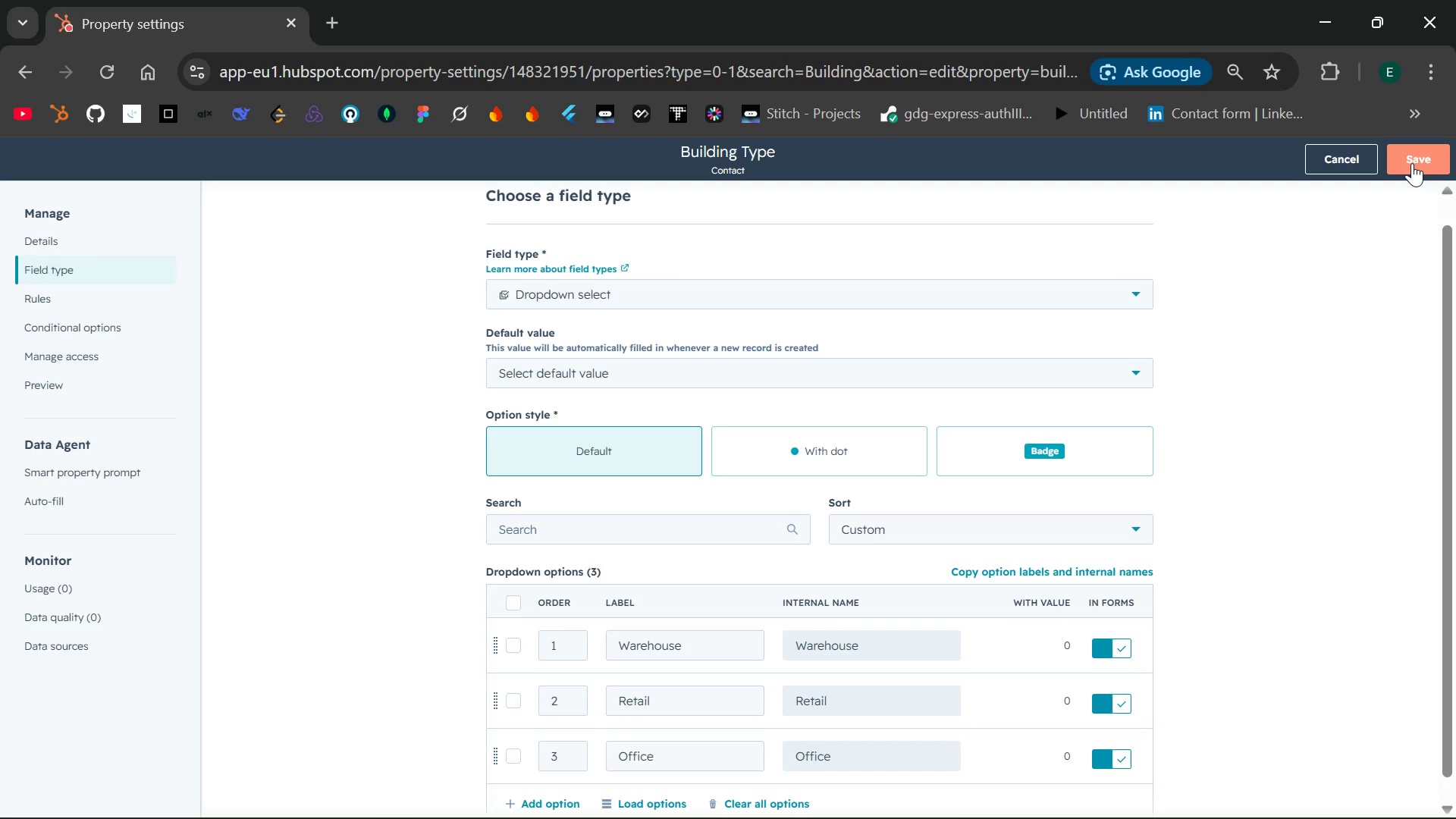 
left_click([1412, 163])